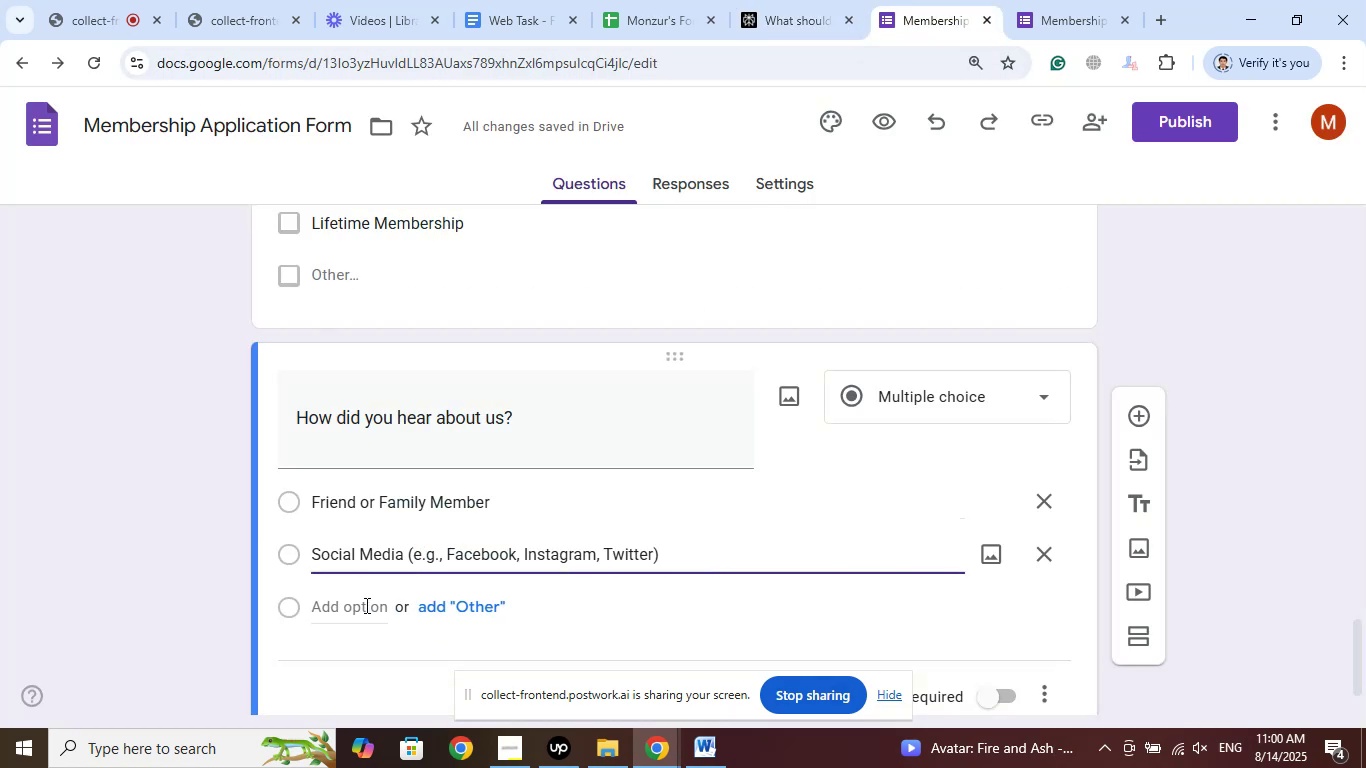 
left_click([347, 604])
 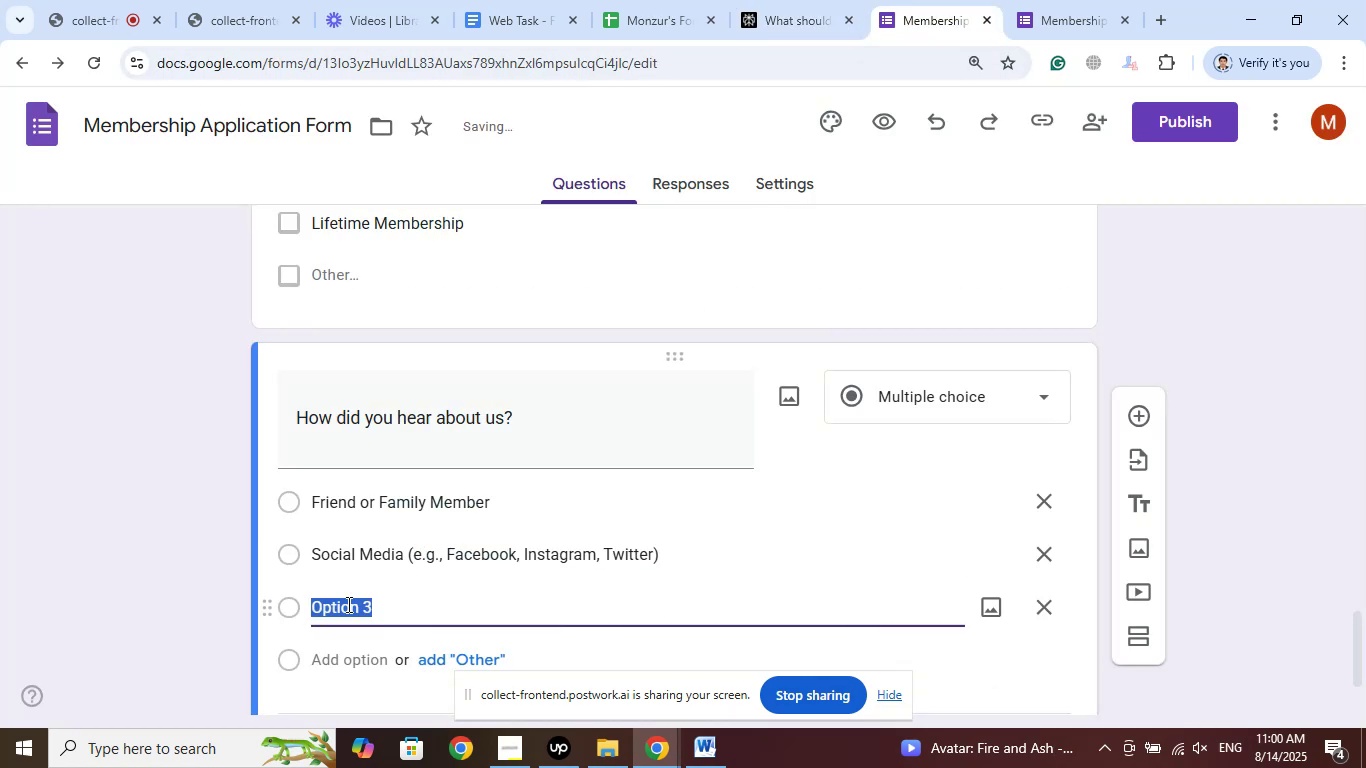 
right_click([347, 604])
 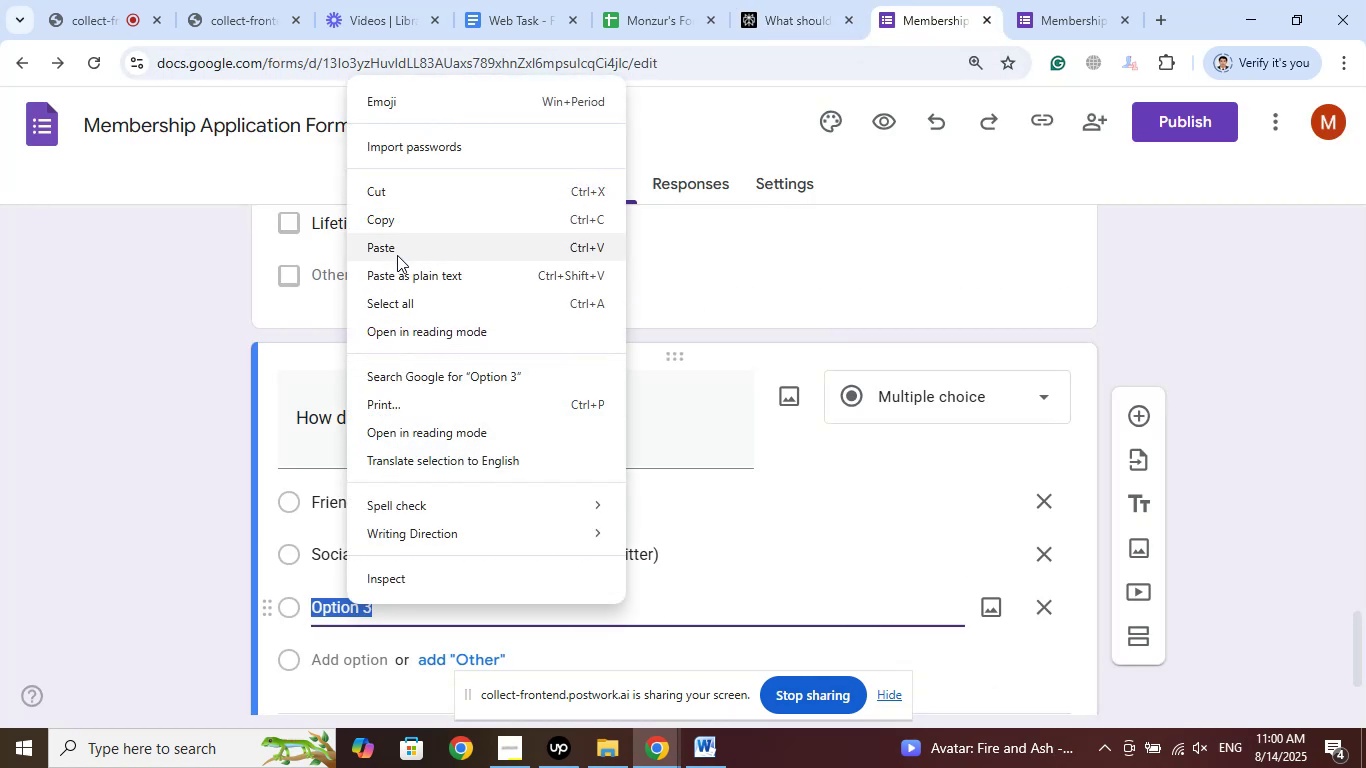 
left_click([397, 251])
 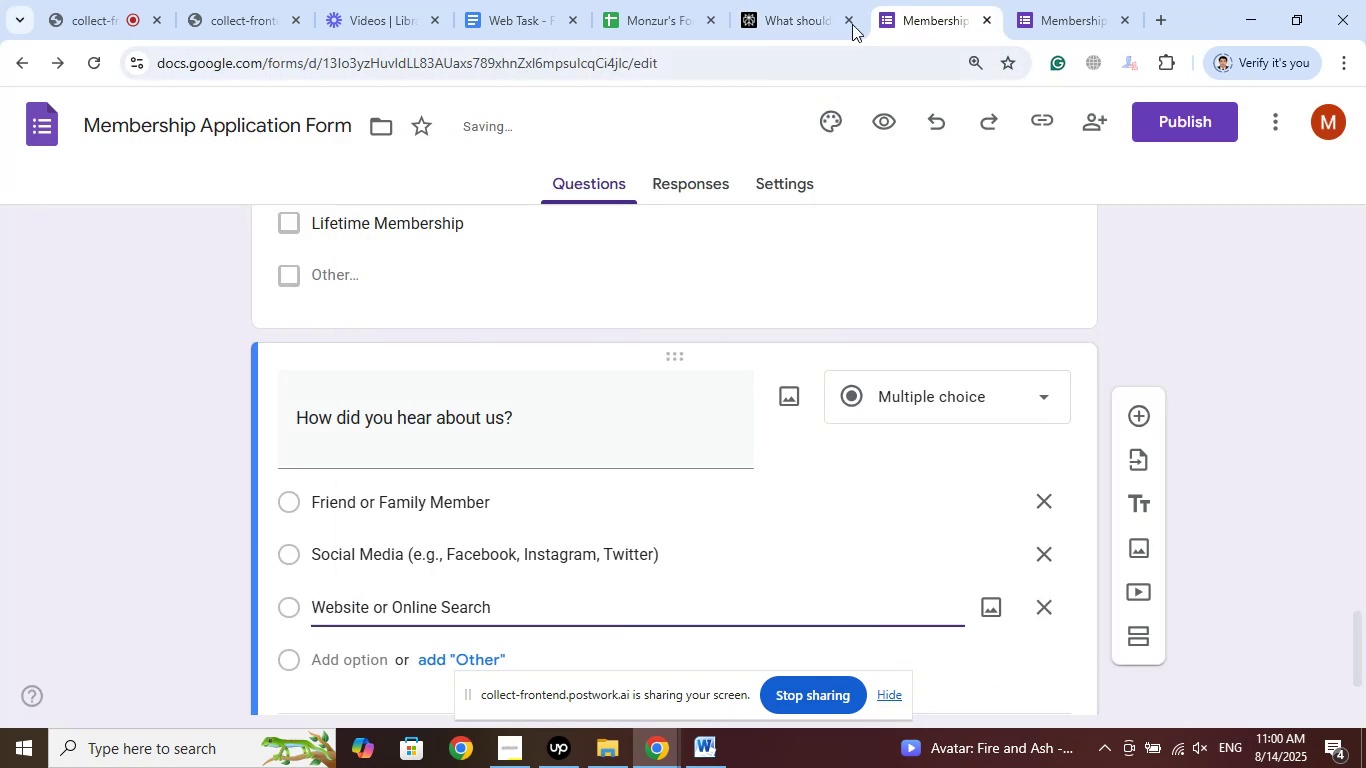 
left_click([800, 0])
 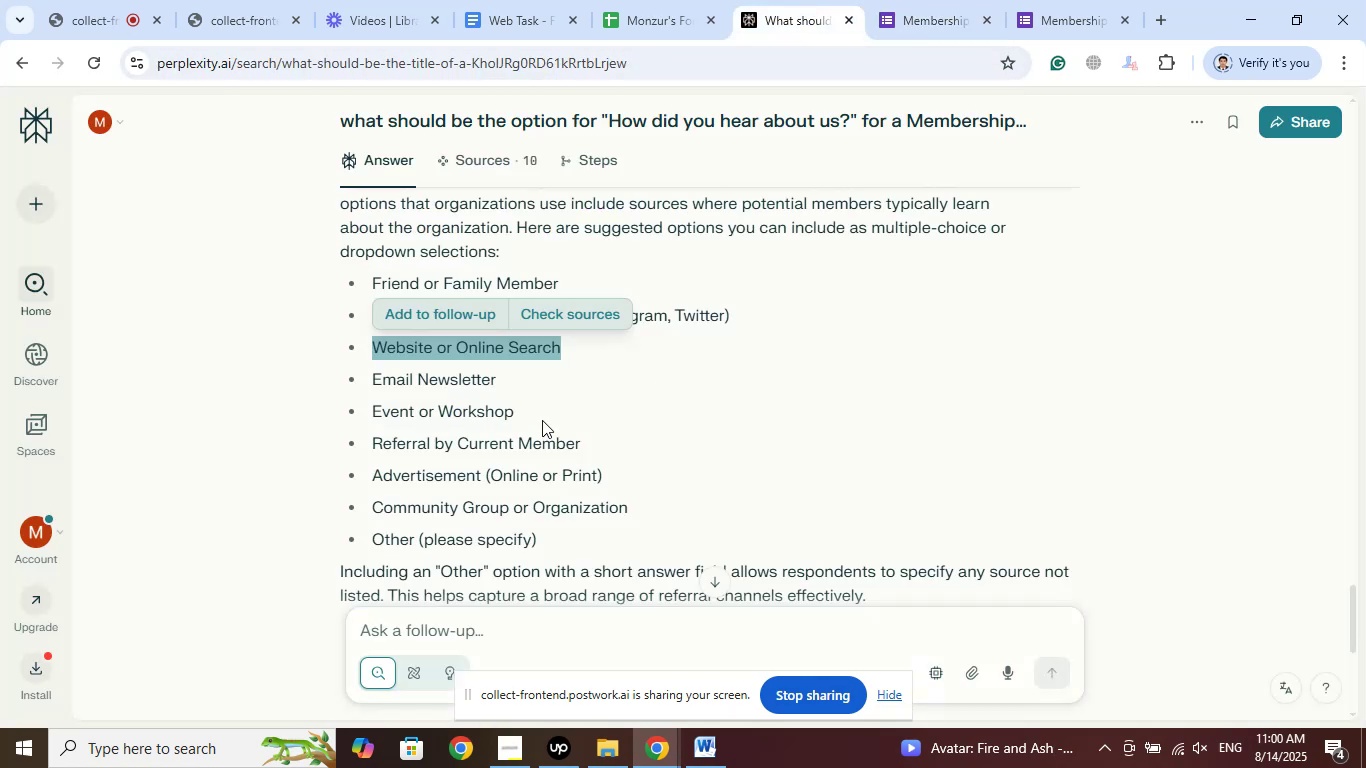 
left_click_drag(start_coordinate=[510, 388], to_coordinate=[370, 378])
 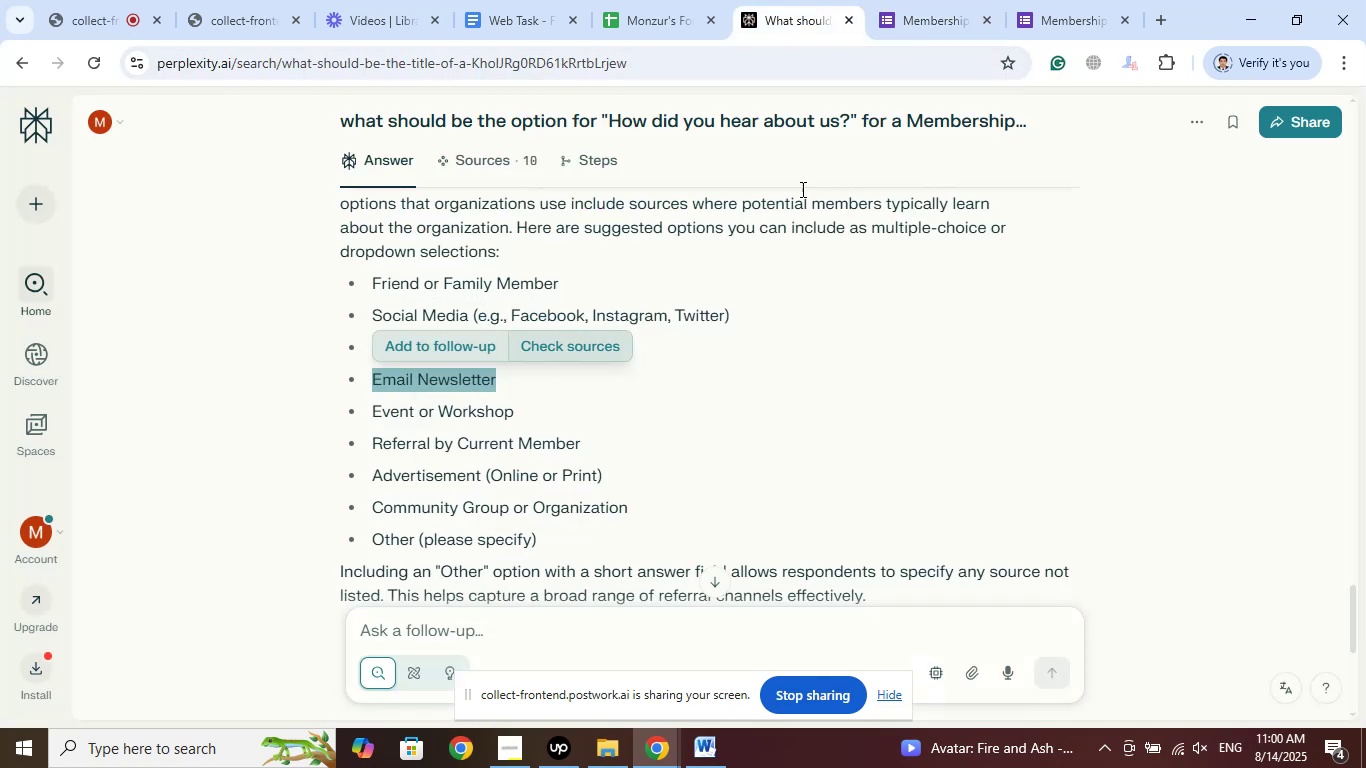 
left_click([931, 0])
 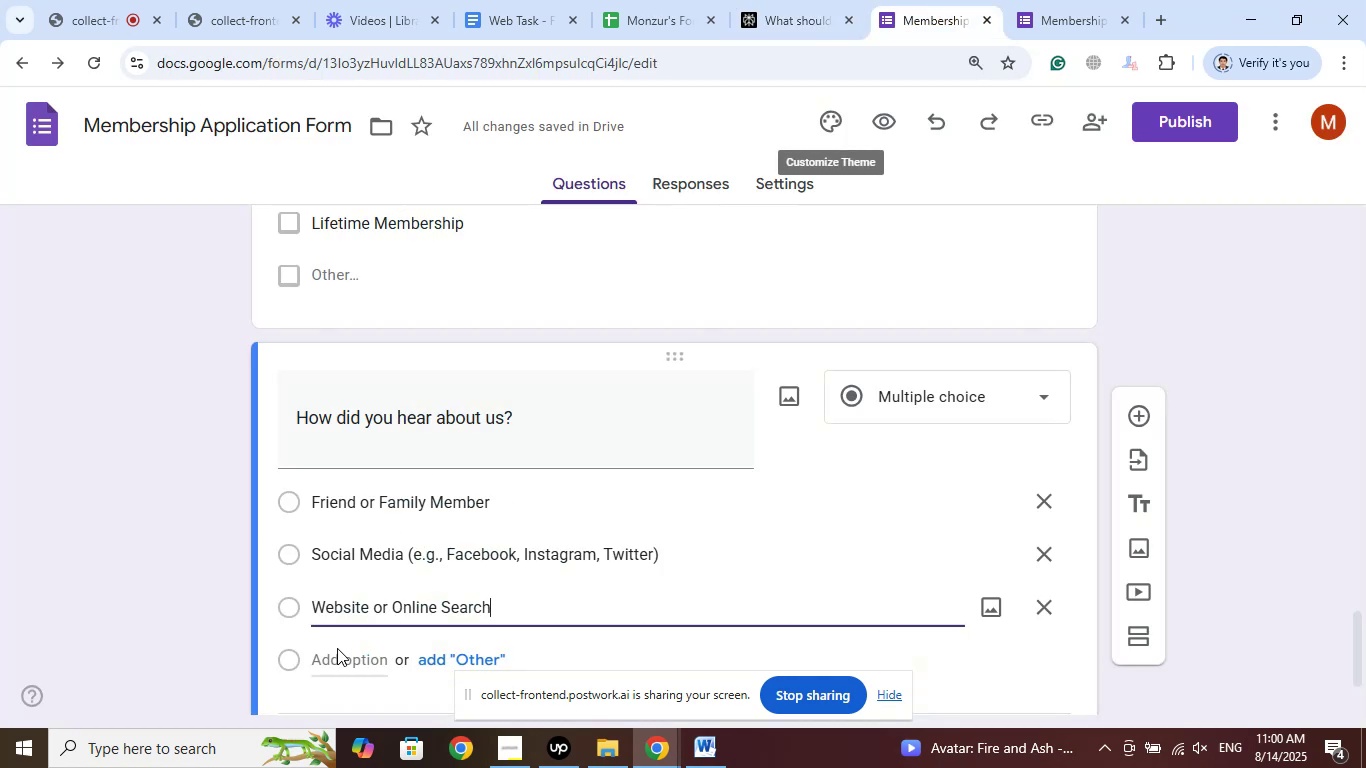 
left_click([333, 652])
 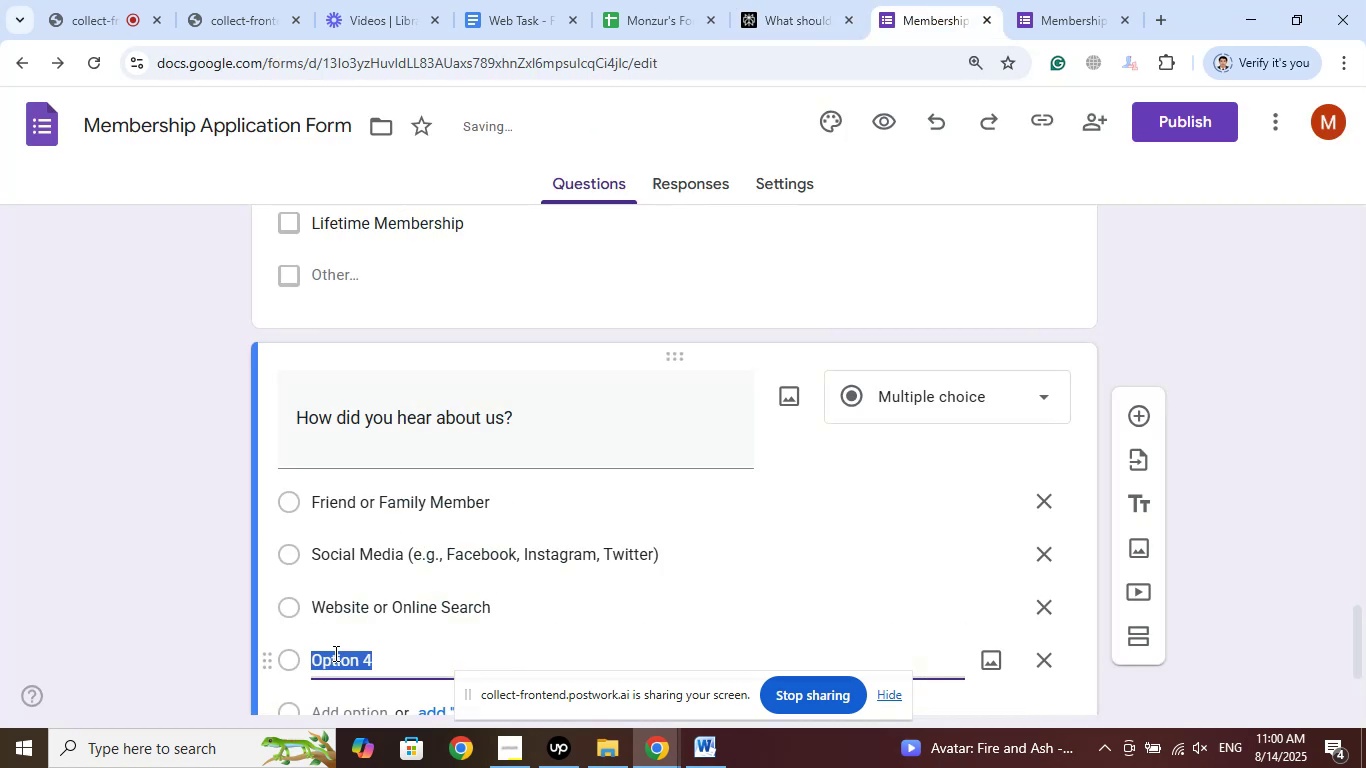 
right_click([334, 653])
 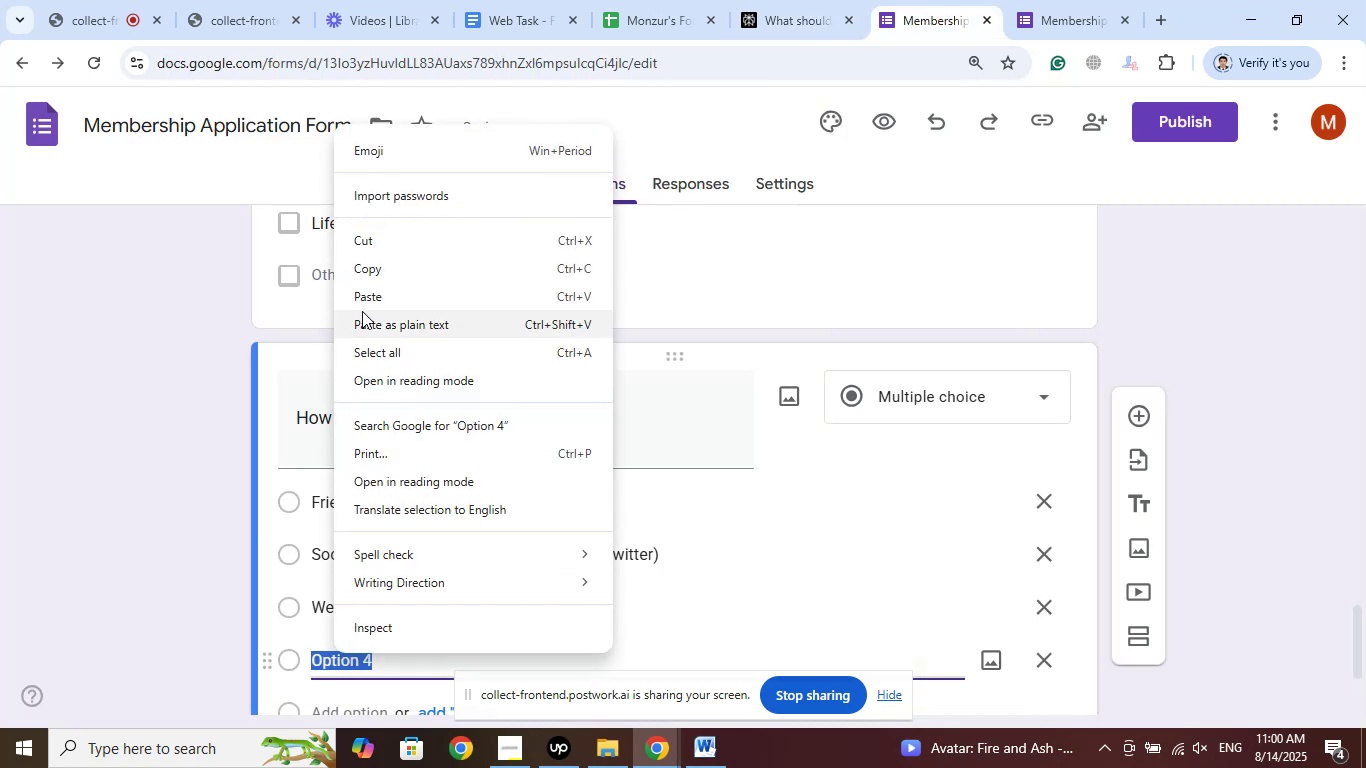 
left_click([367, 295])
 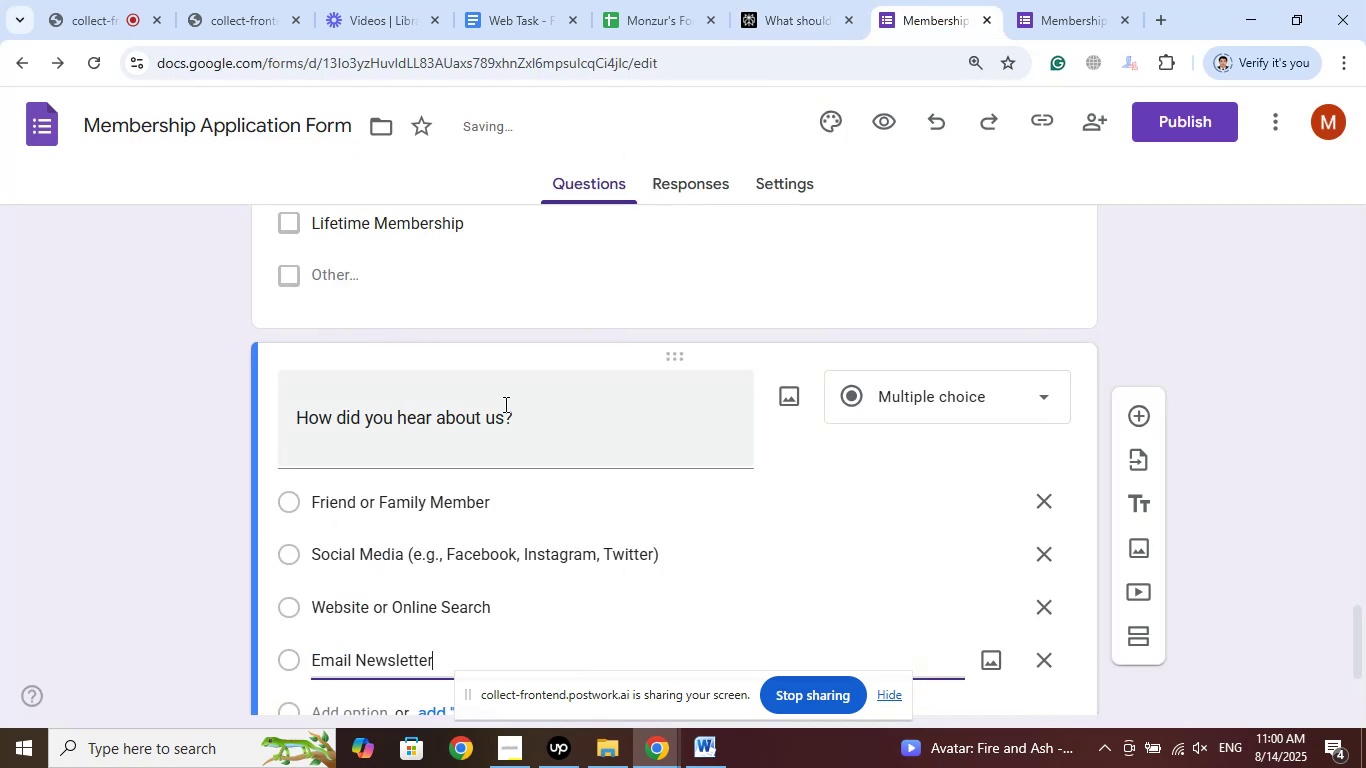 
scroll: coordinate [555, 406], scroll_direction: down, amount: 3.0
 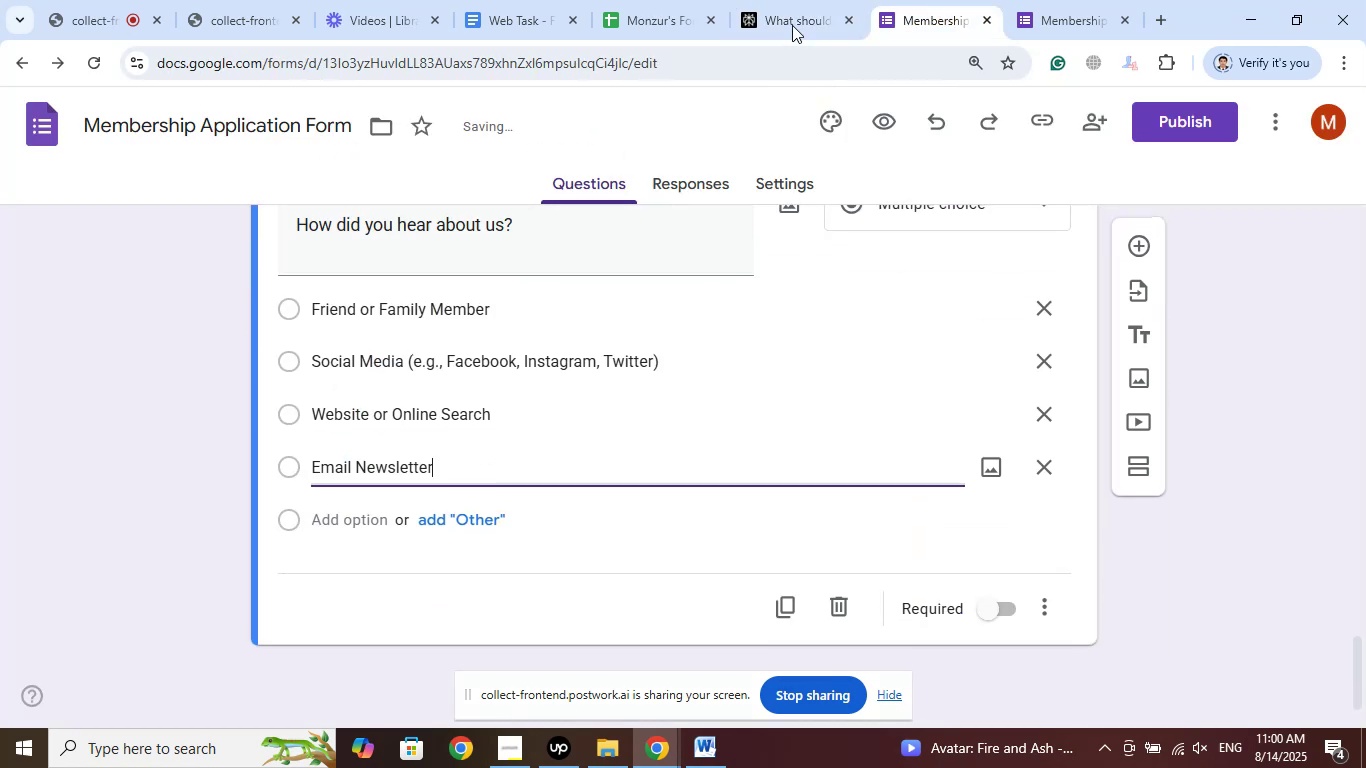 
left_click([788, 0])
 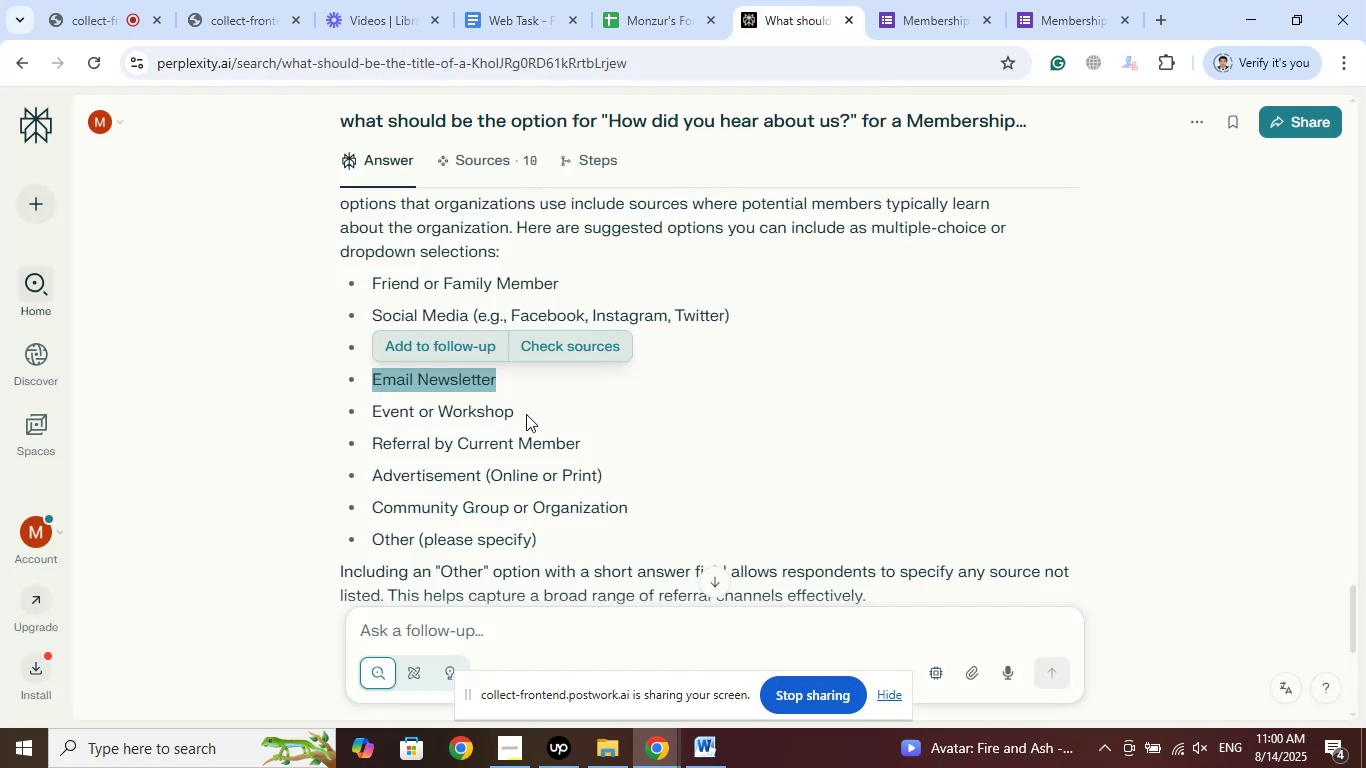 
left_click_drag(start_coordinate=[523, 413], to_coordinate=[375, 410])
 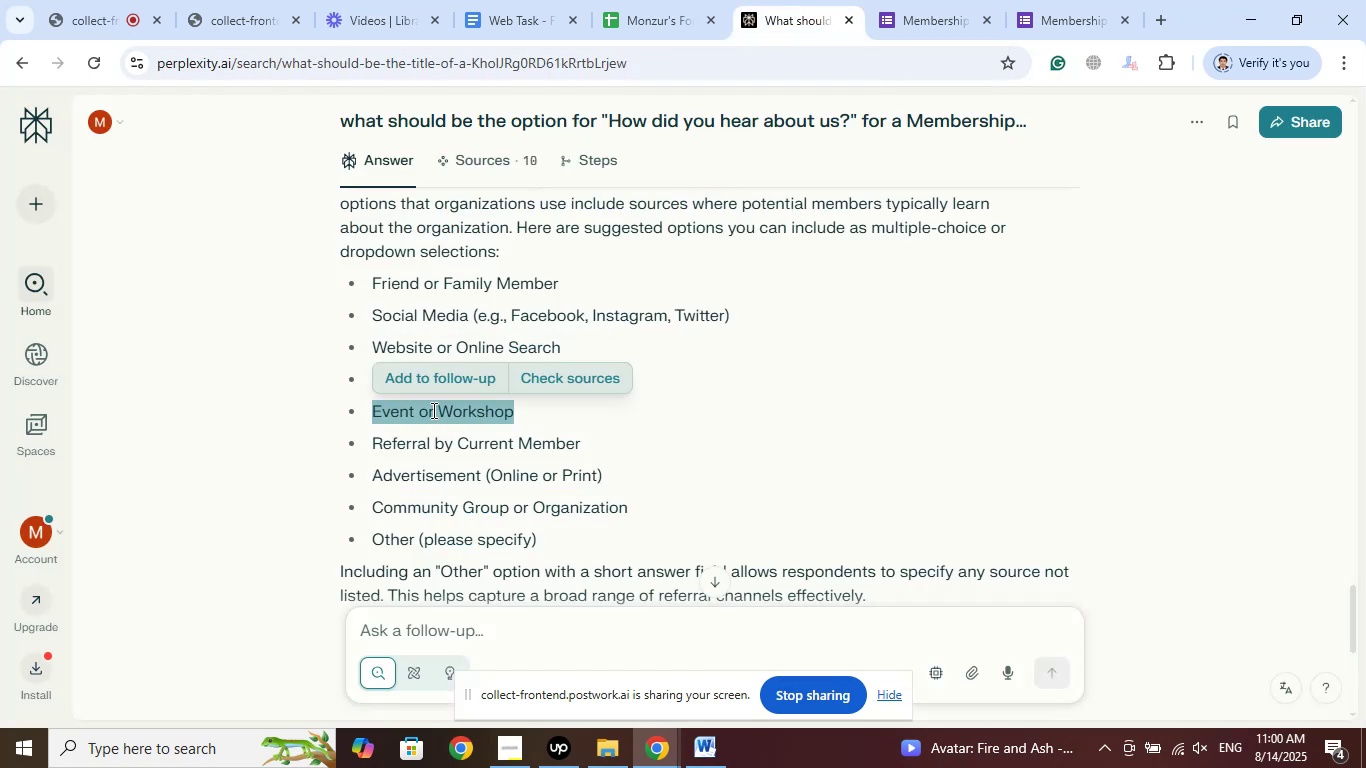 
right_click([432, 410])
 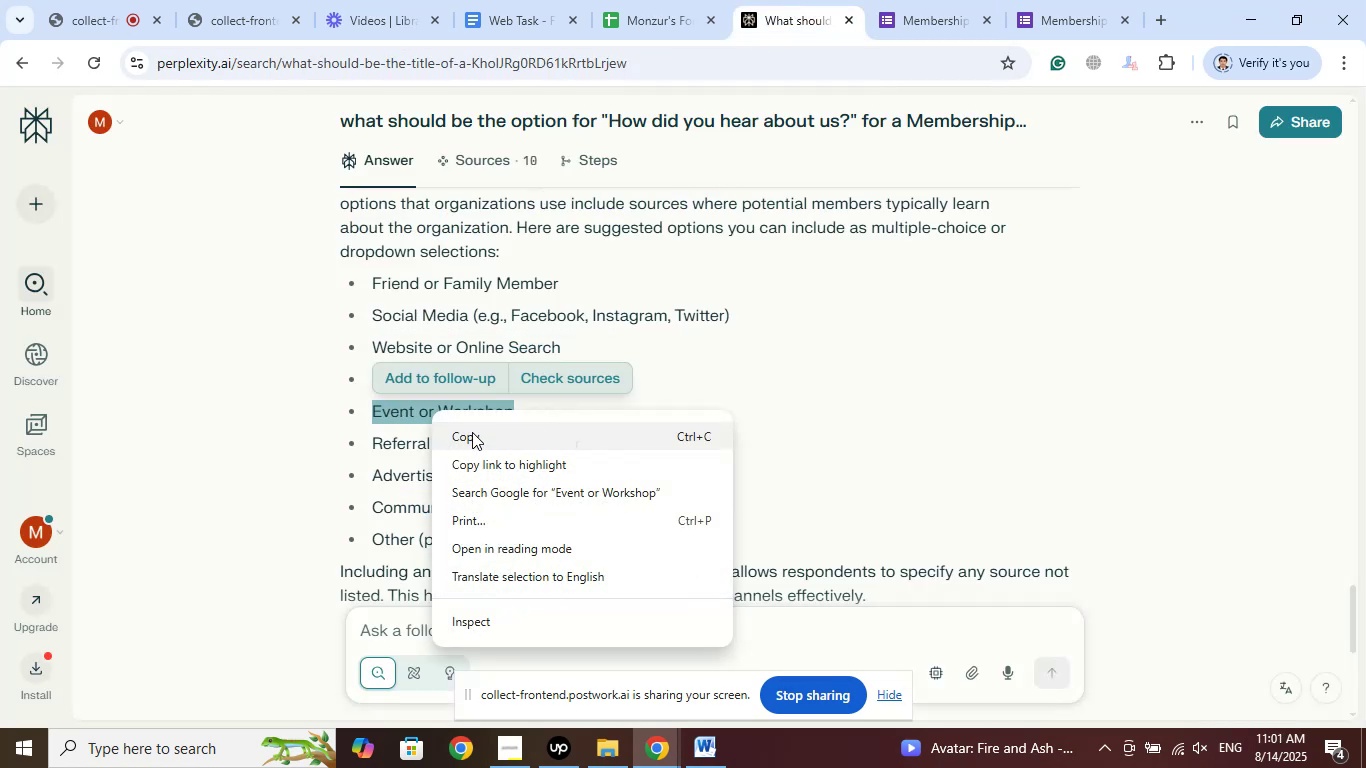 
left_click([472, 433])
 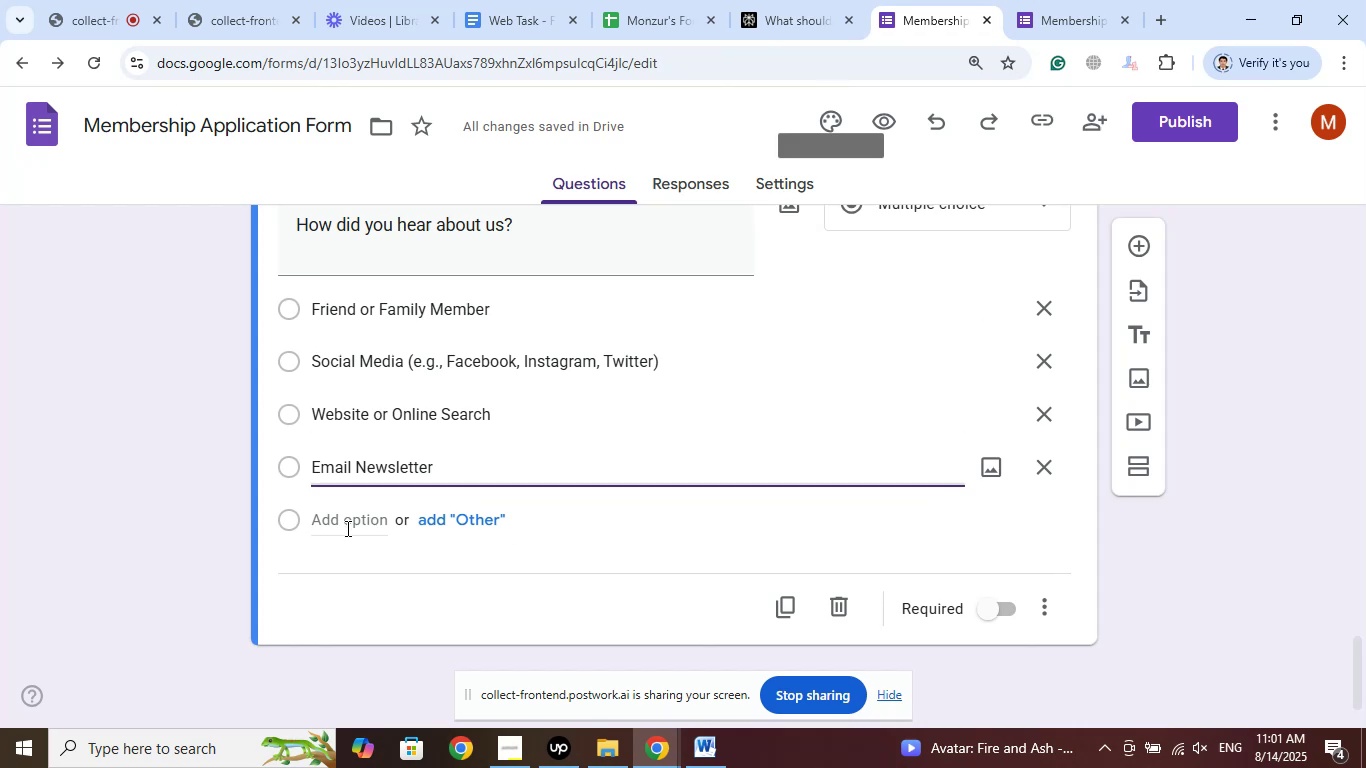 
left_click([347, 521])
 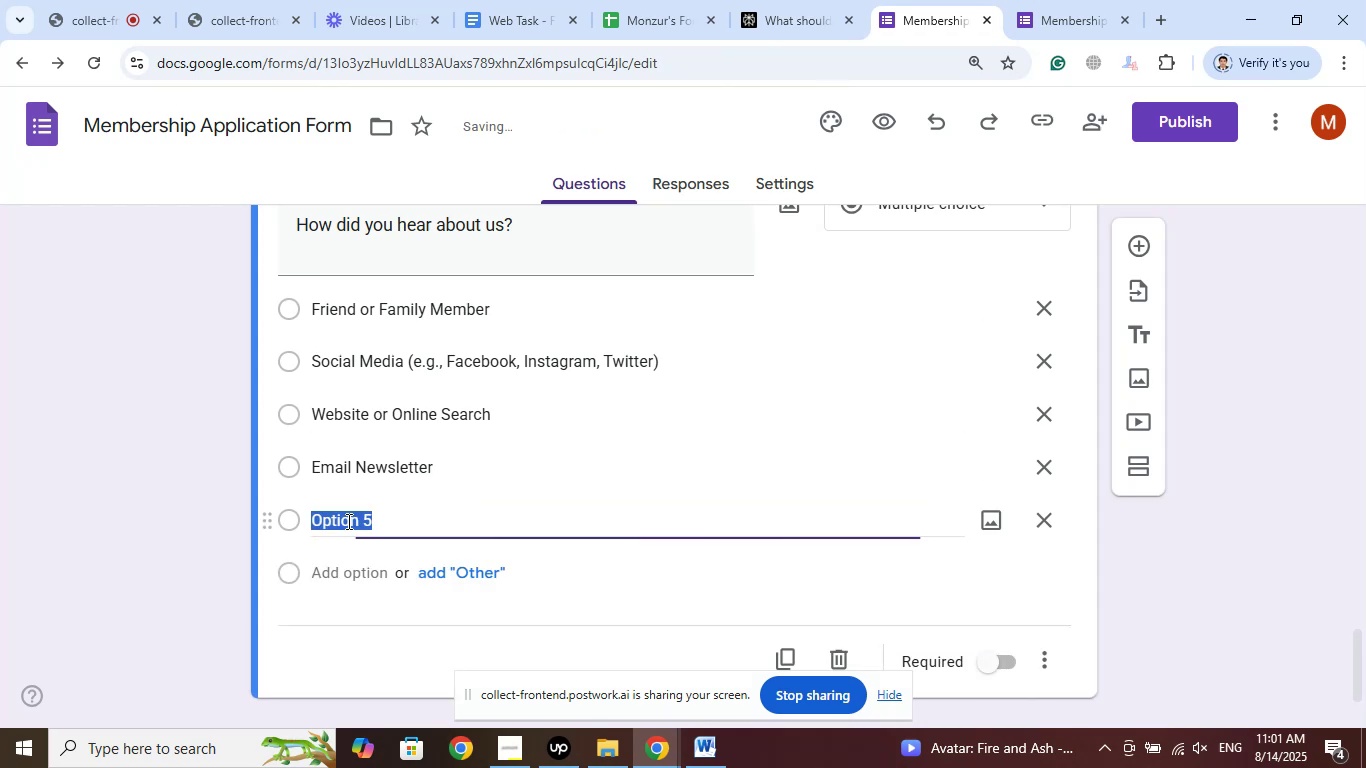 
right_click([347, 521])
 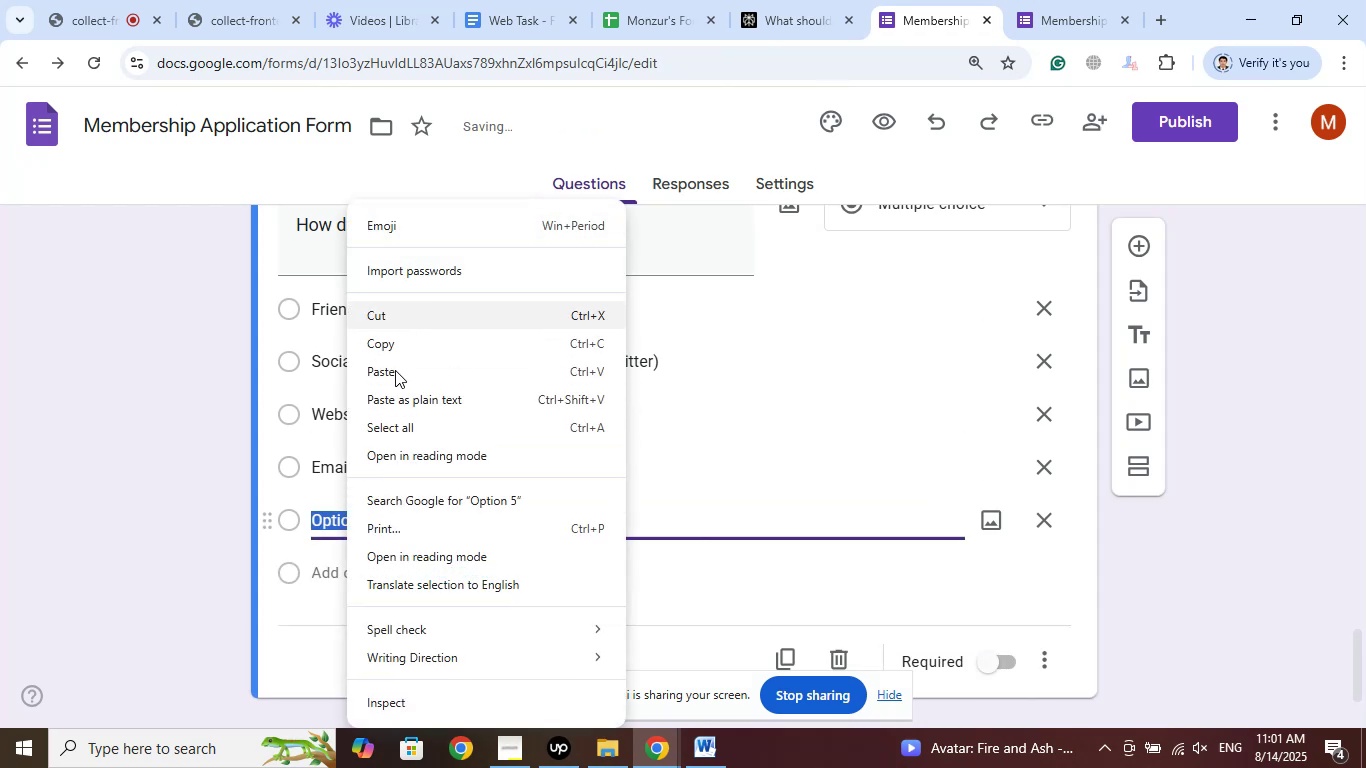 
left_click([395, 373])
 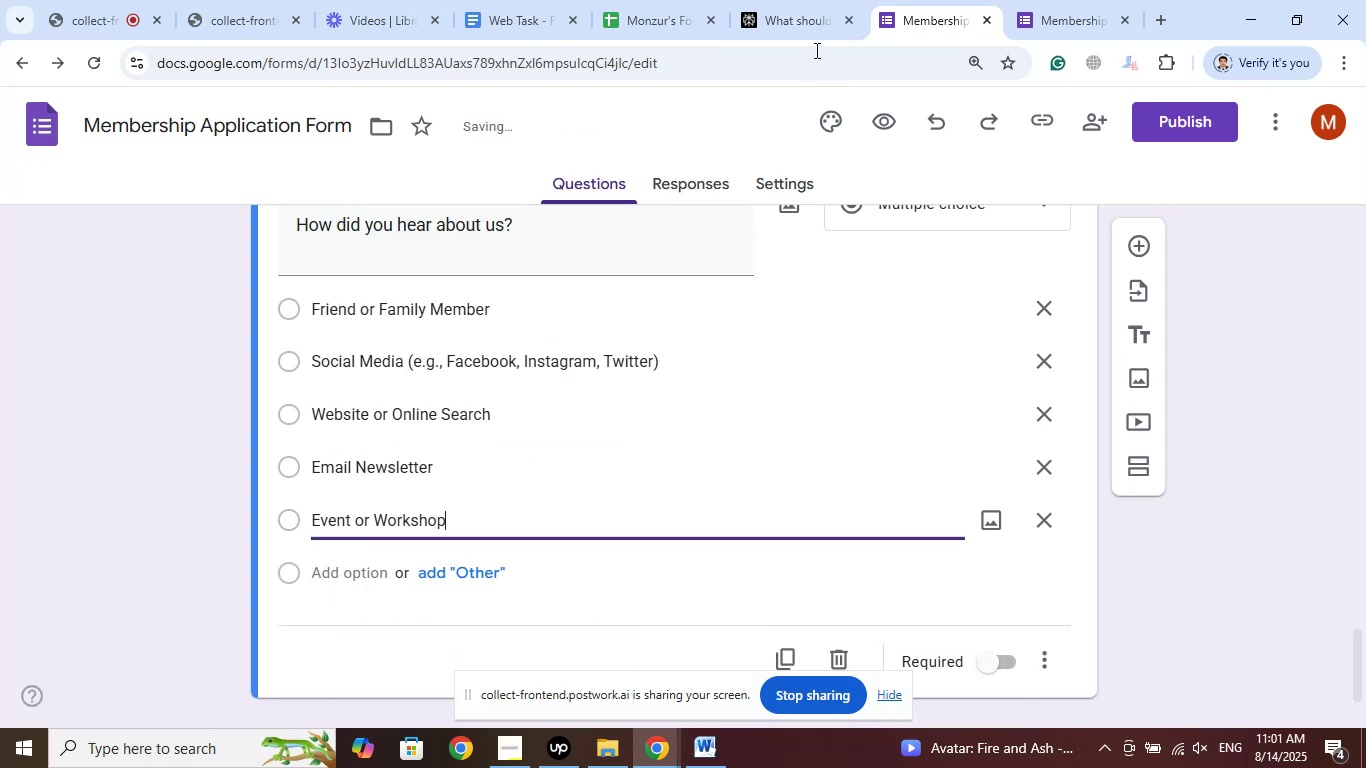 
left_click([805, 0])
 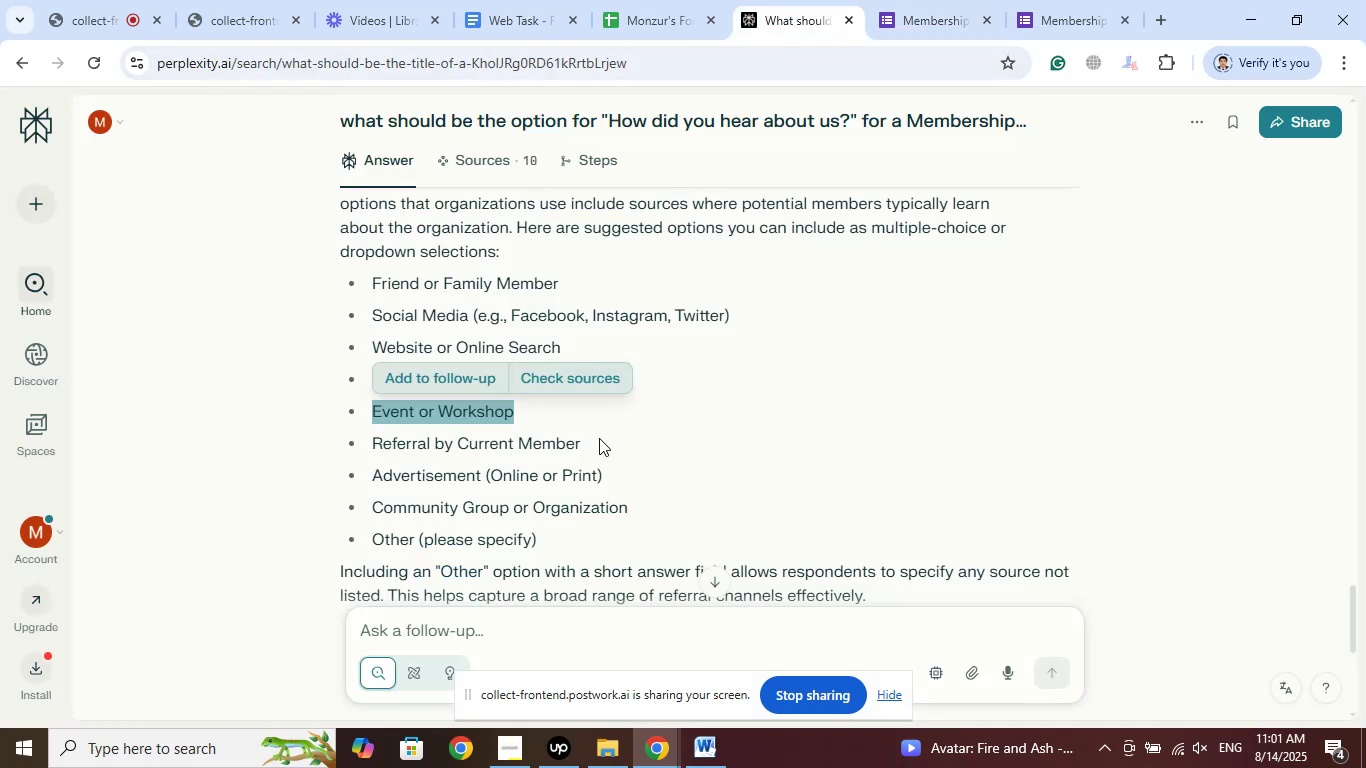 
left_click_drag(start_coordinate=[599, 438], to_coordinate=[371, 442])
 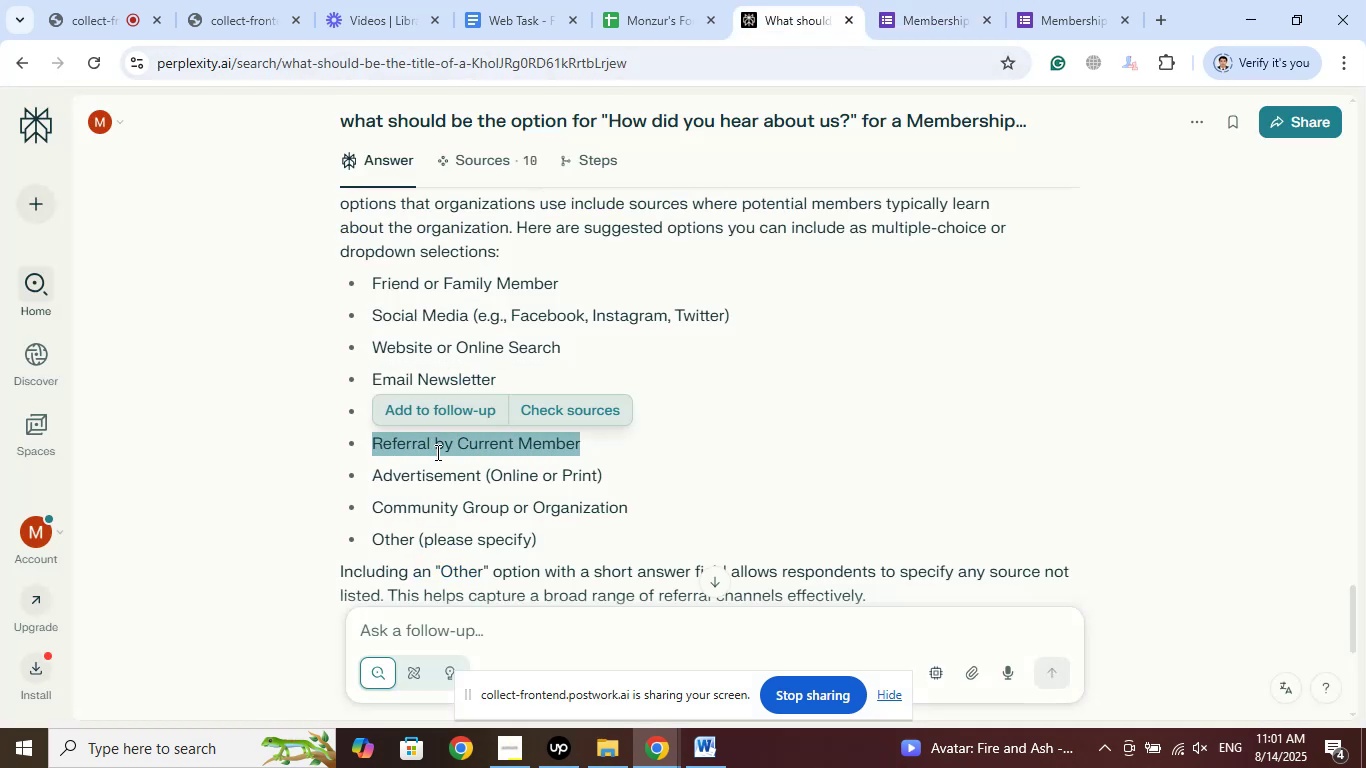 
right_click([436, 452])
 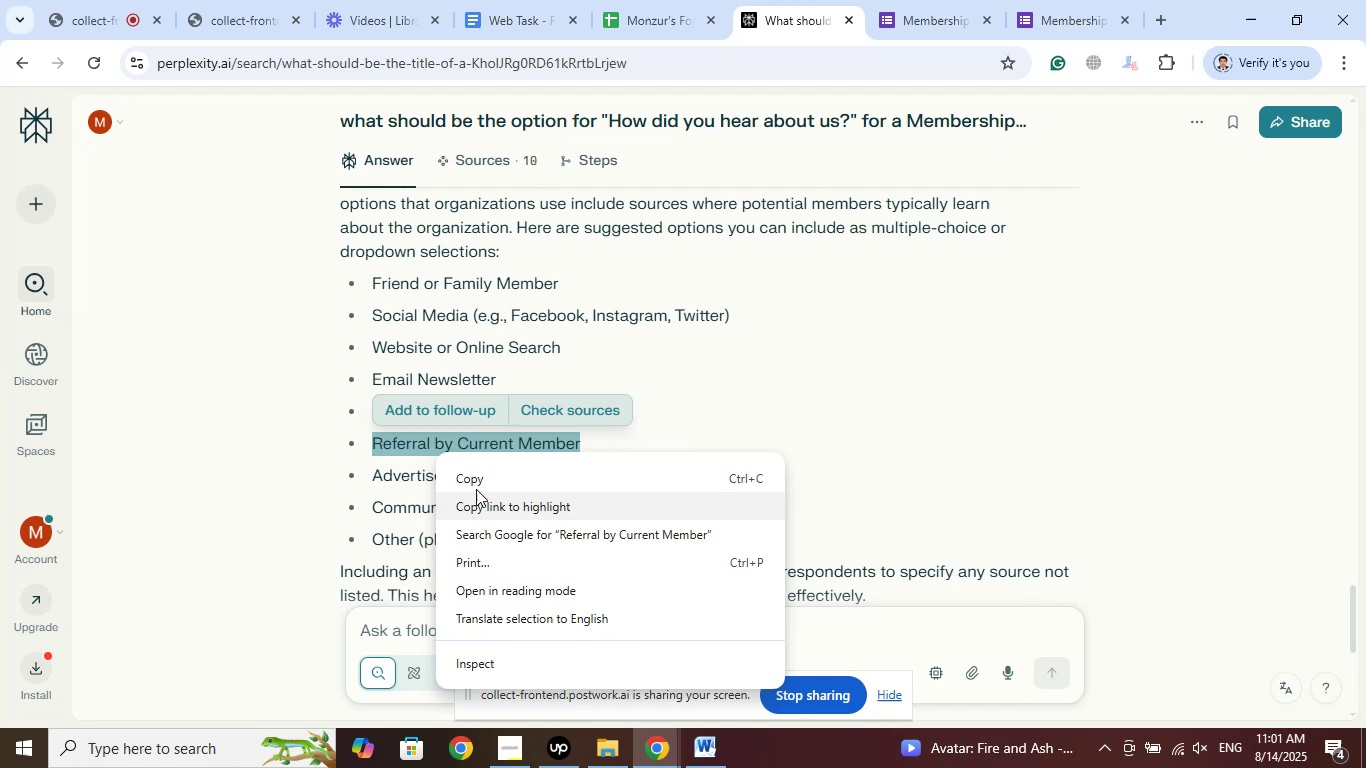 
left_click([470, 480])
 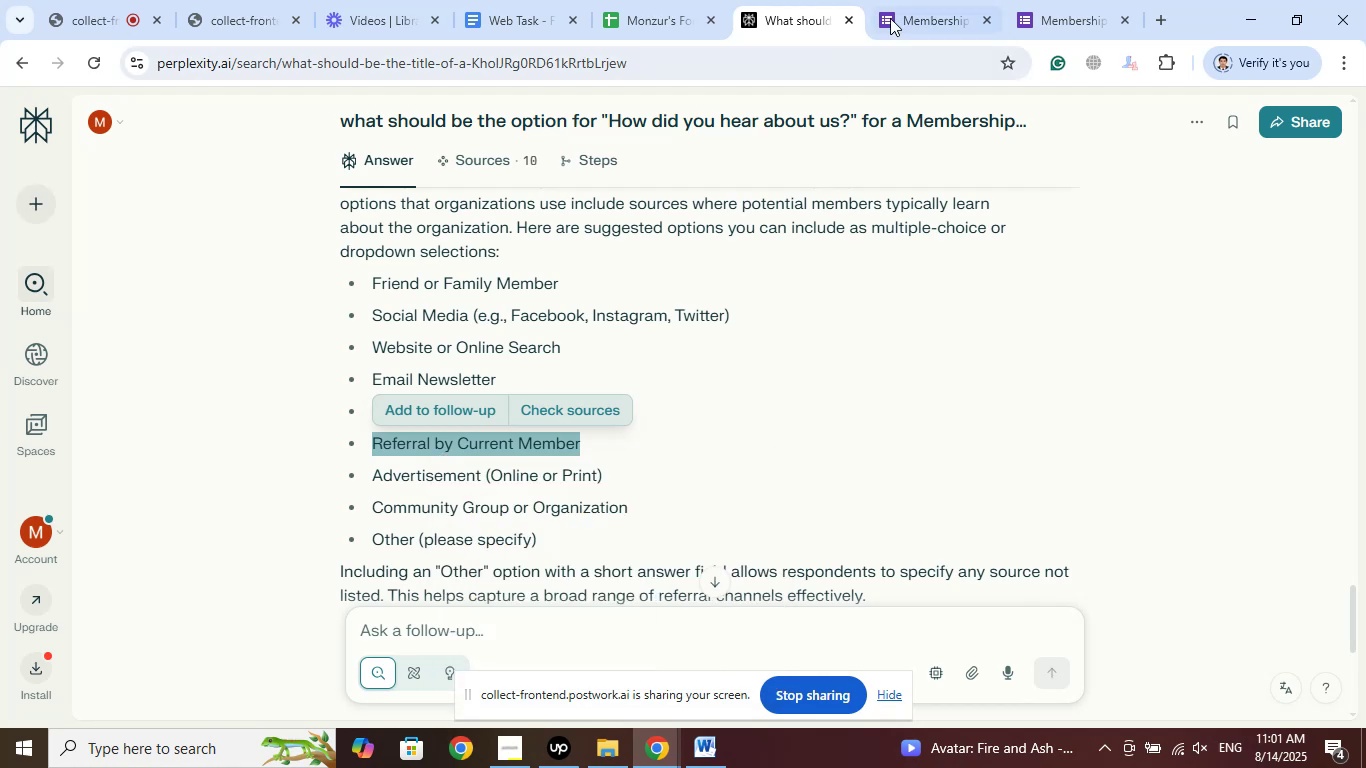 
left_click([903, 0])
 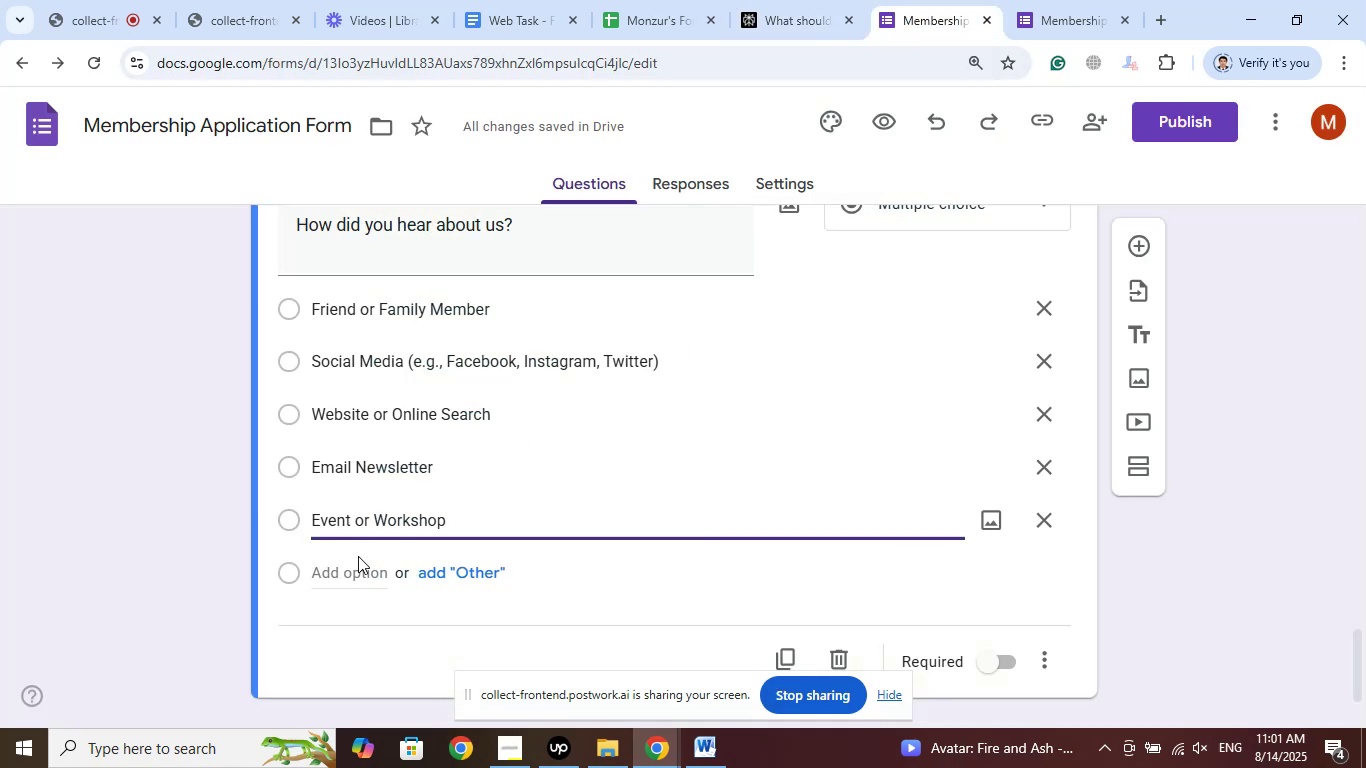 
left_click([352, 570])
 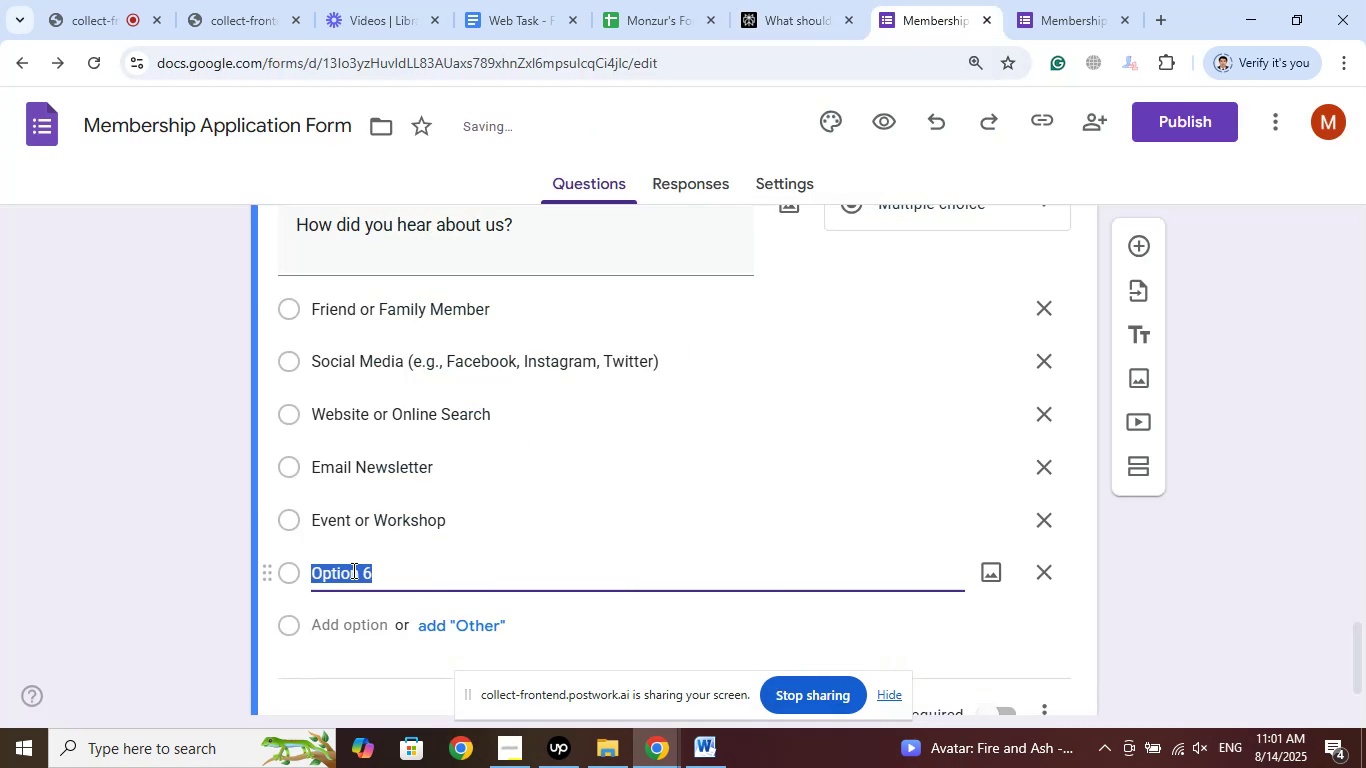 
right_click([352, 570])
 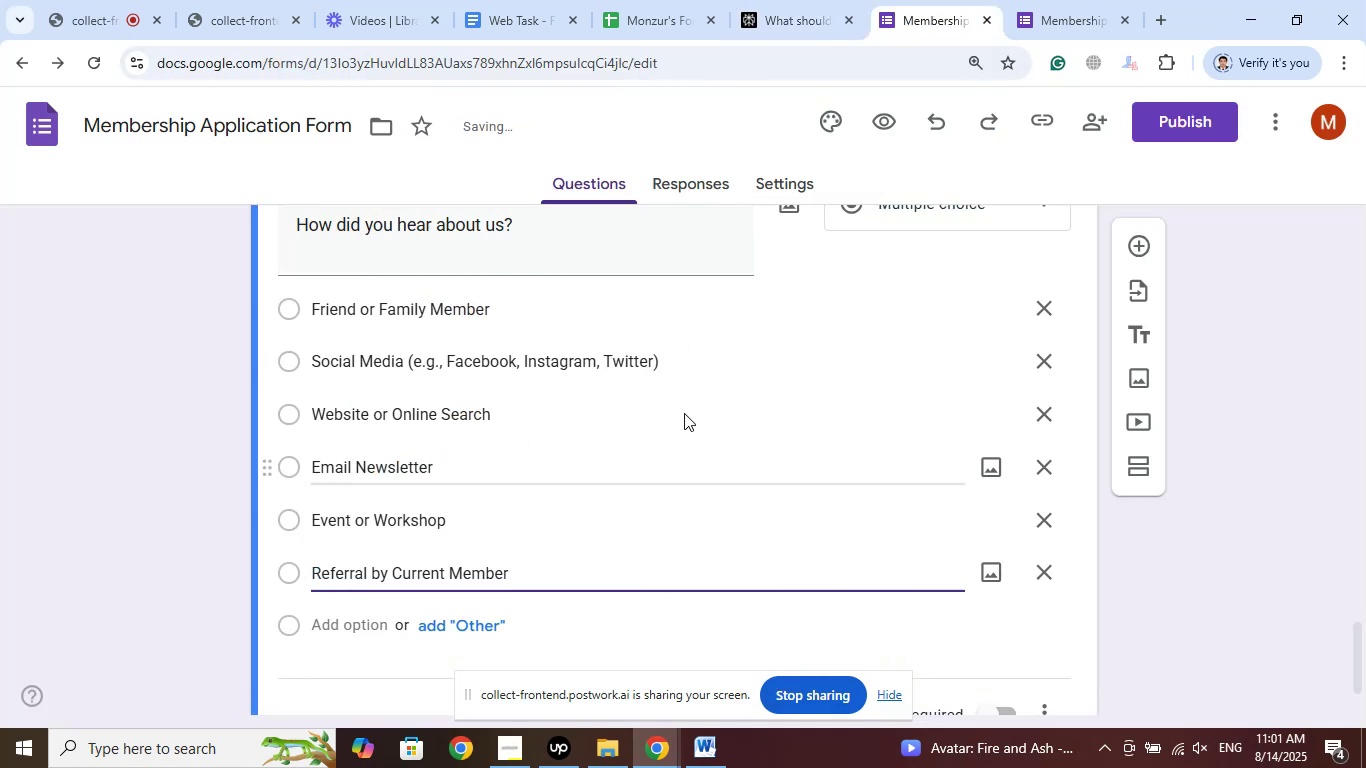 
left_click([848, 0])
 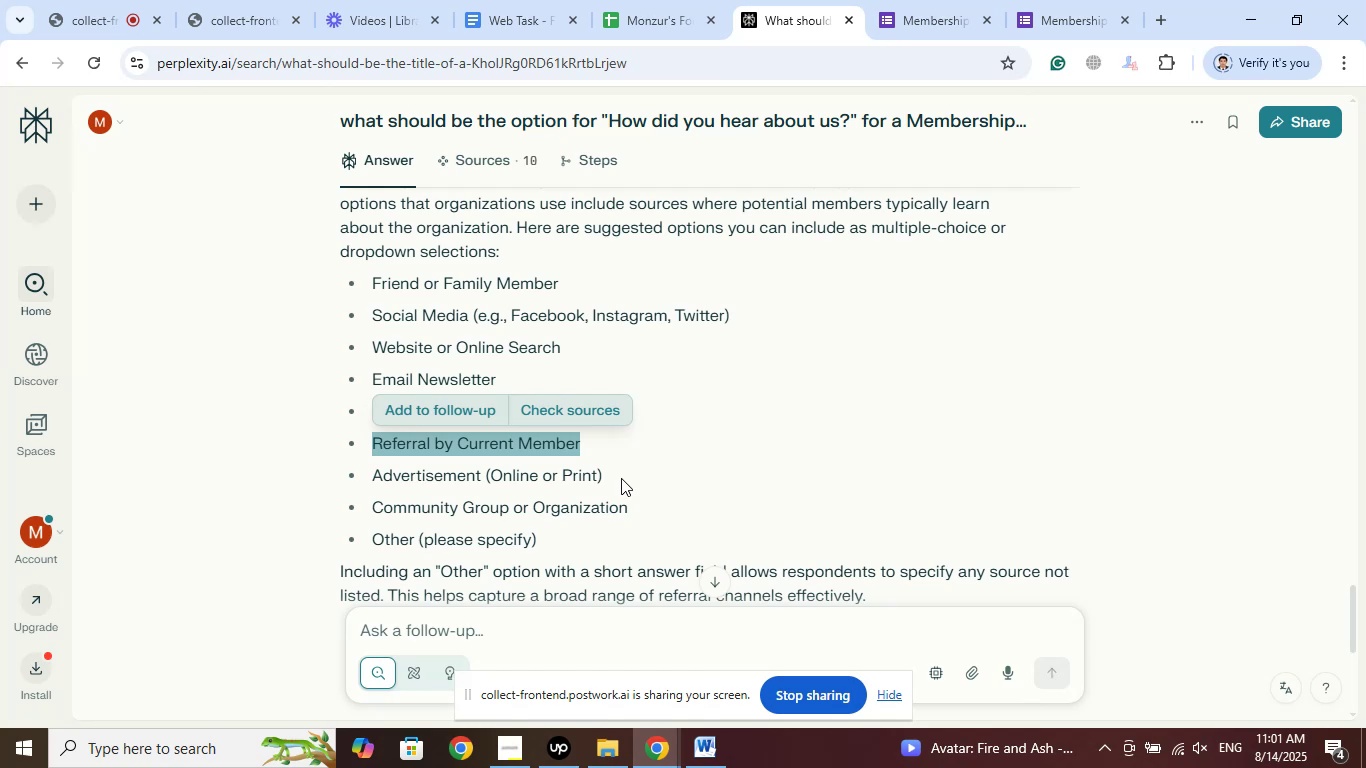 
wait(5.39)
 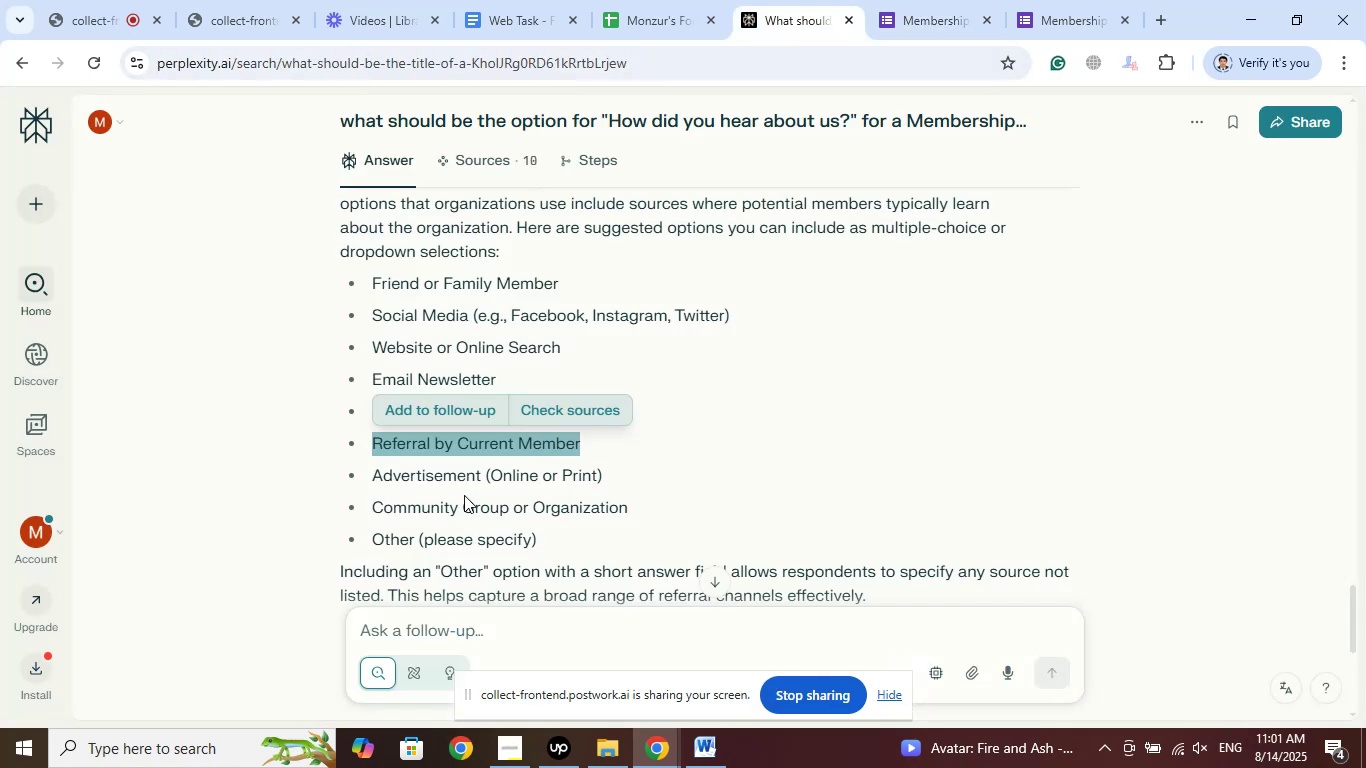 
left_click_drag(start_coordinate=[601, 478], to_coordinate=[375, 477])
 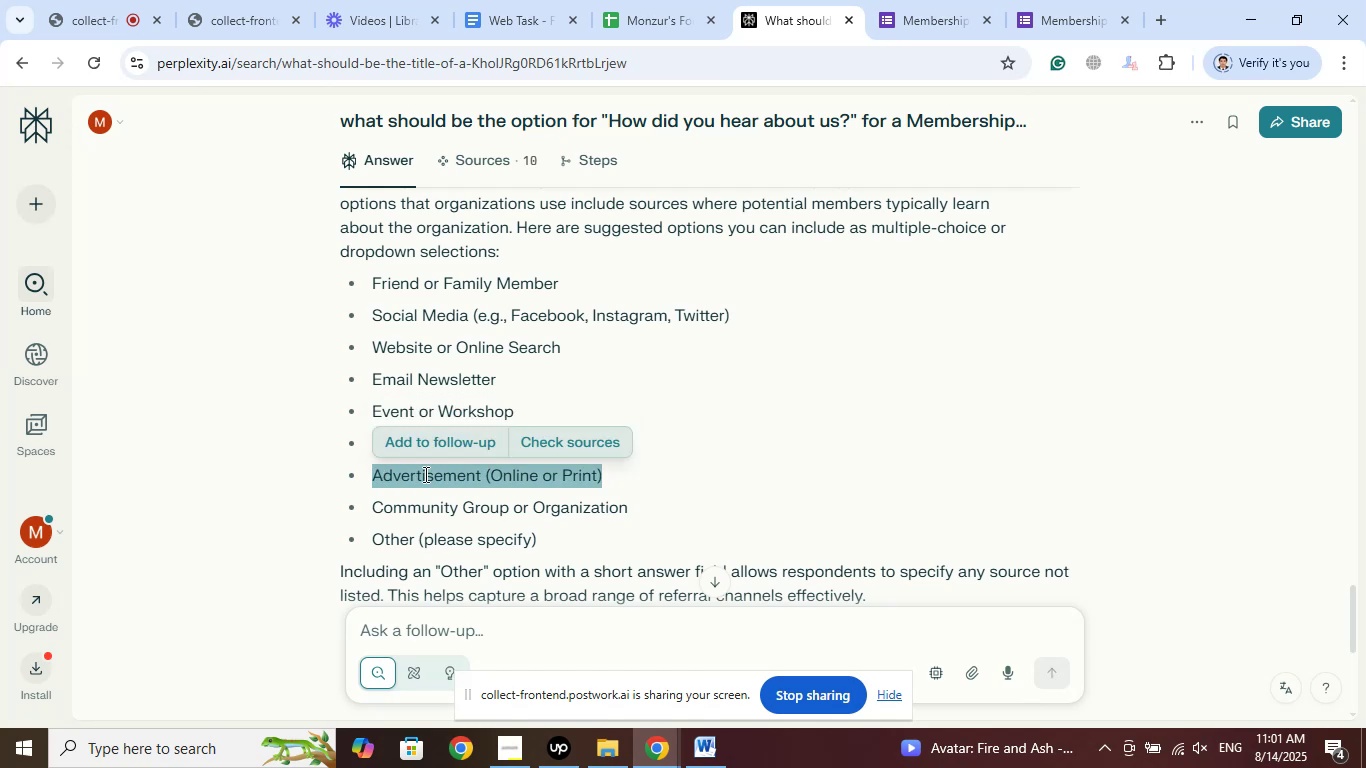 
right_click([425, 473])
 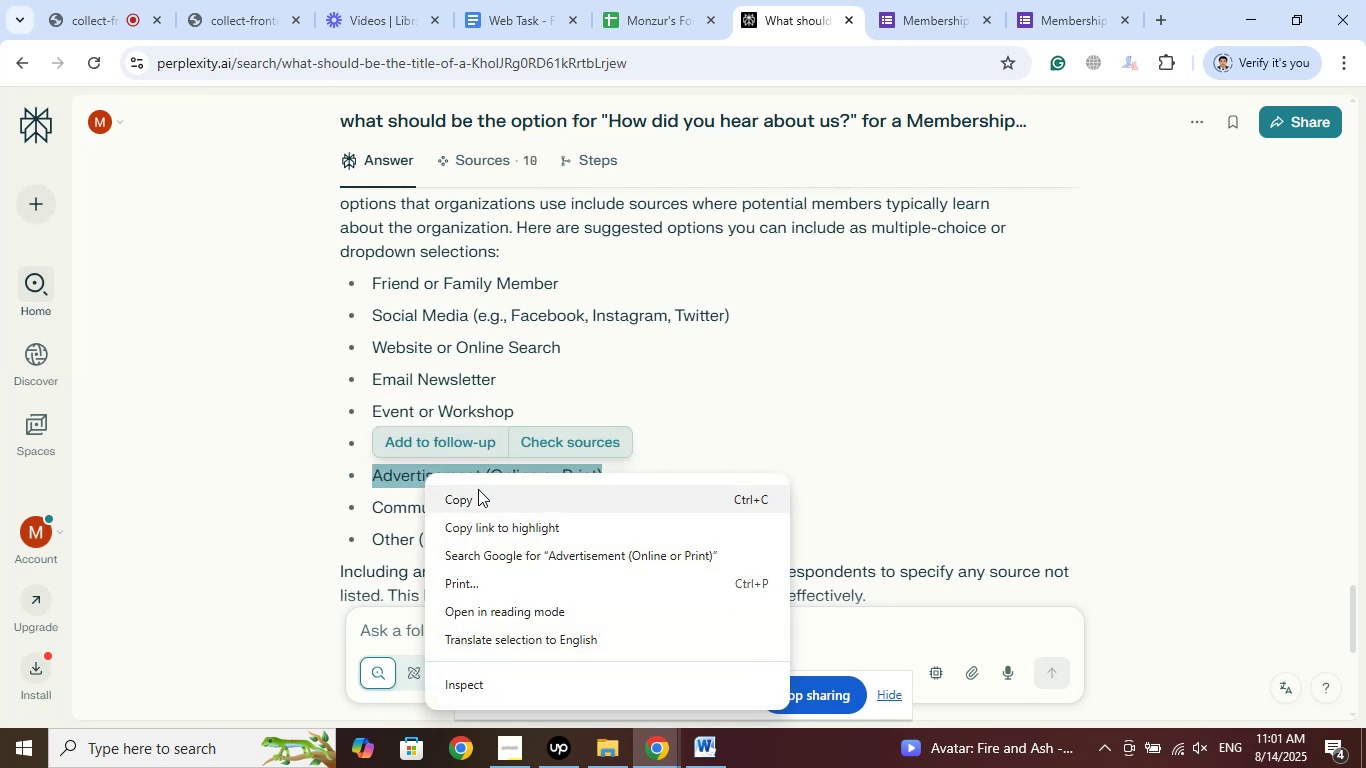 
left_click([478, 500])
 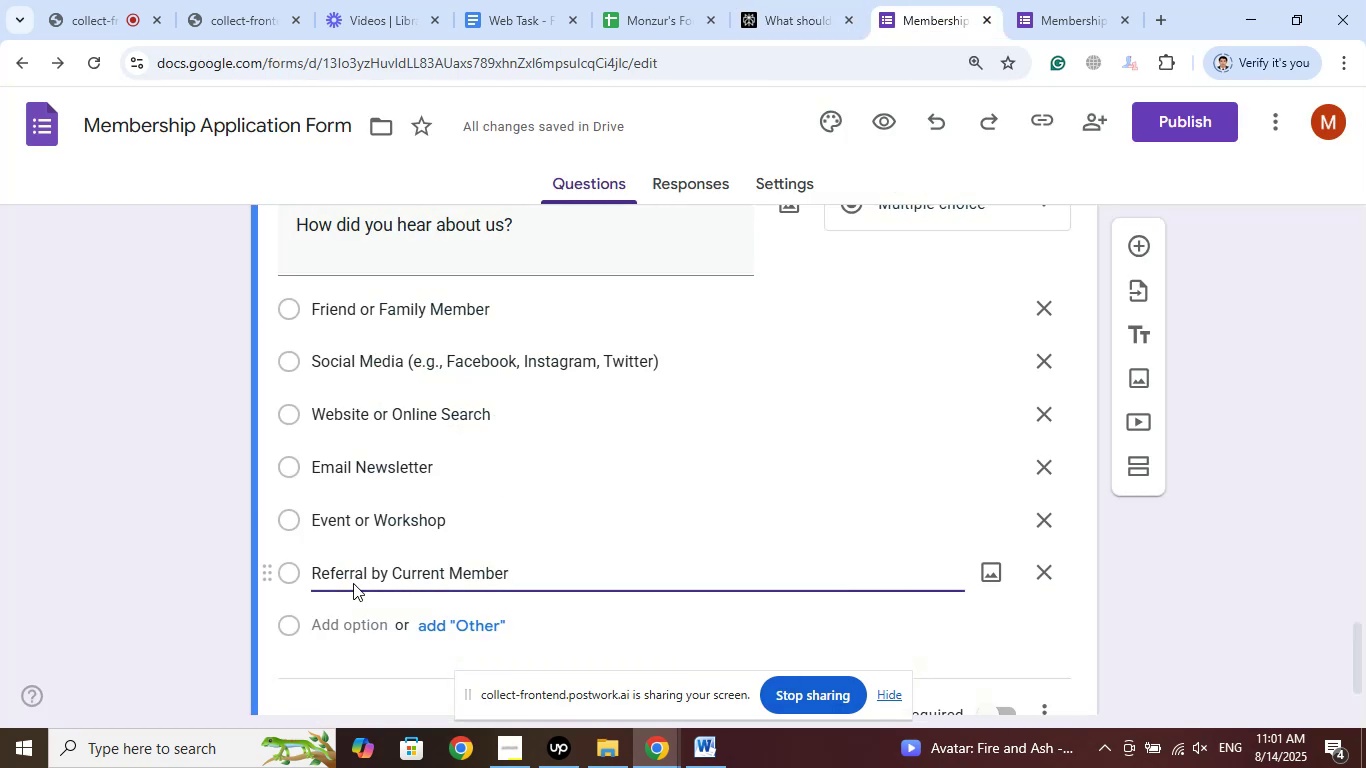 
left_click([332, 623])
 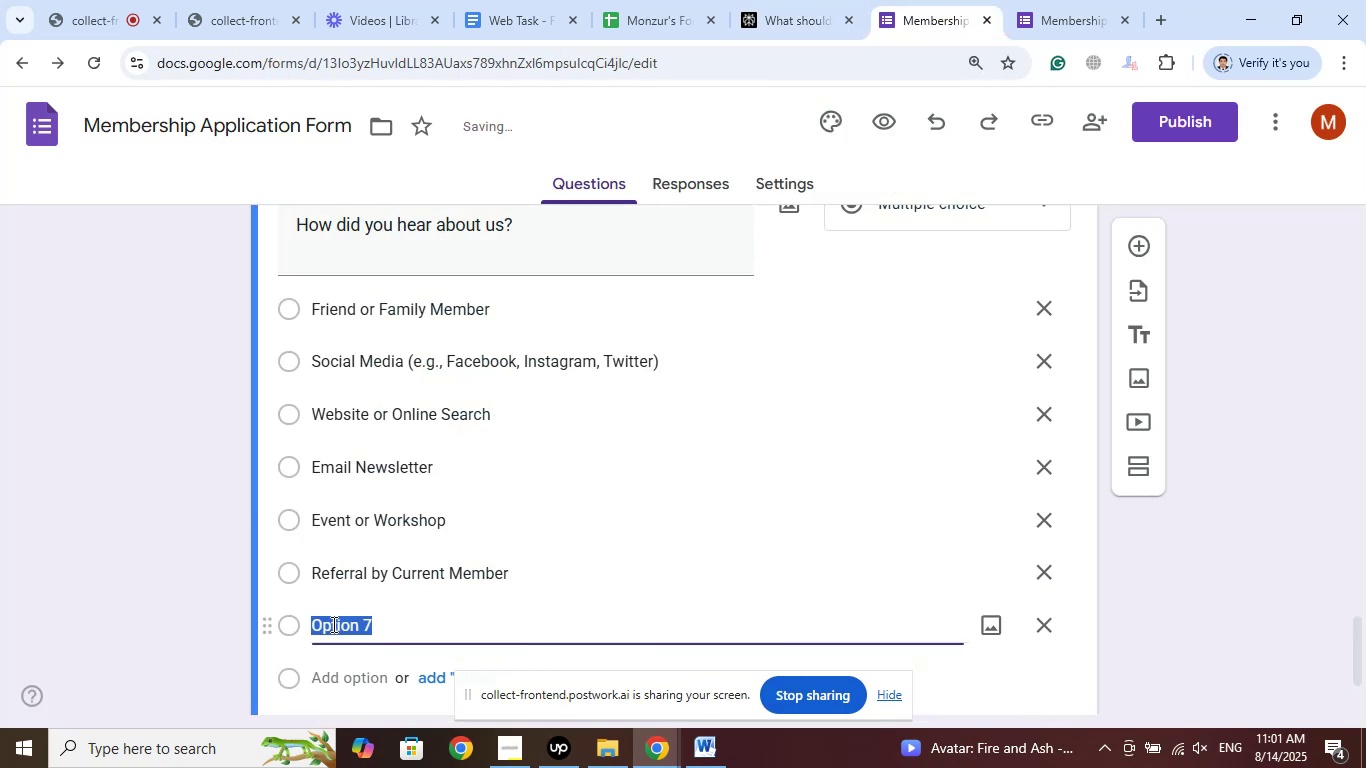 
right_click([332, 624])
 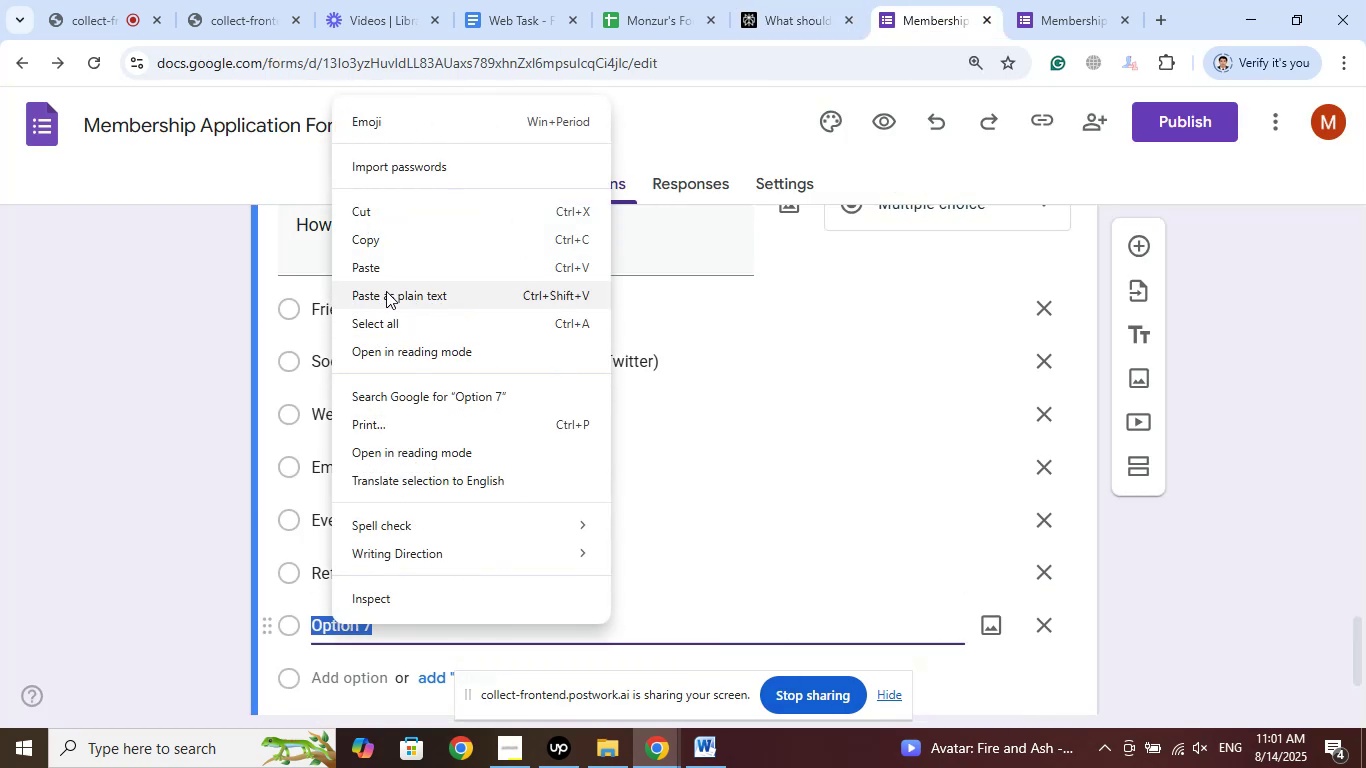 
left_click([380, 274])
 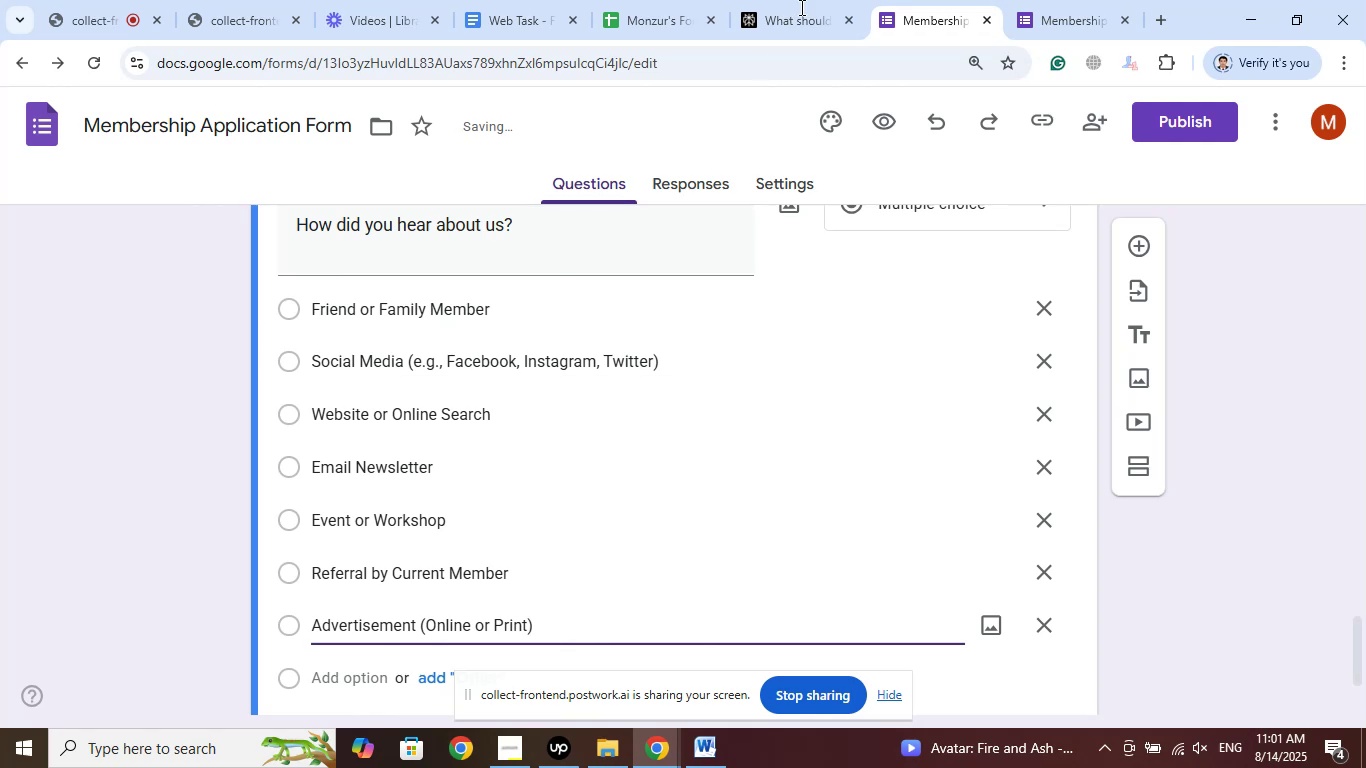 
left_click([815, 0])
 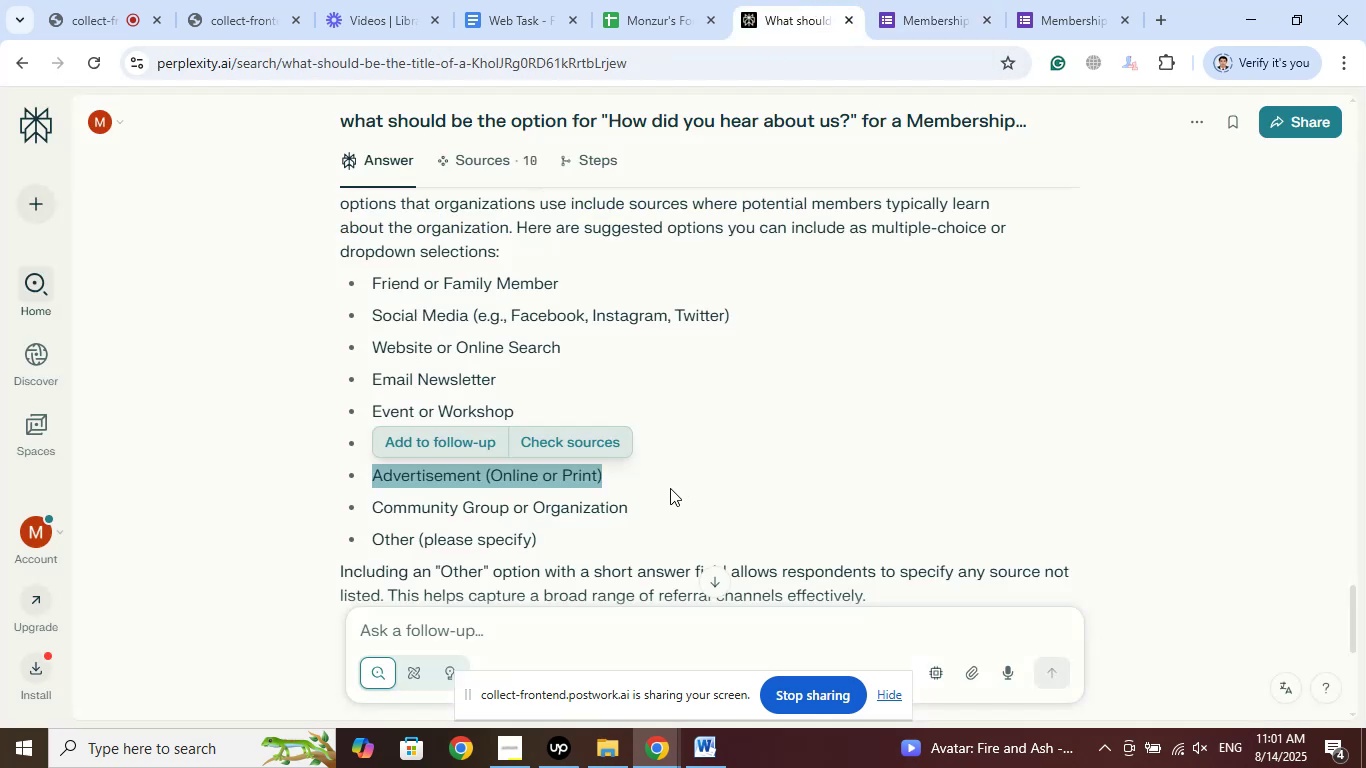 
left_click_drag(start_coordinate=[640, 502], to_coordinate=[375, 510])
 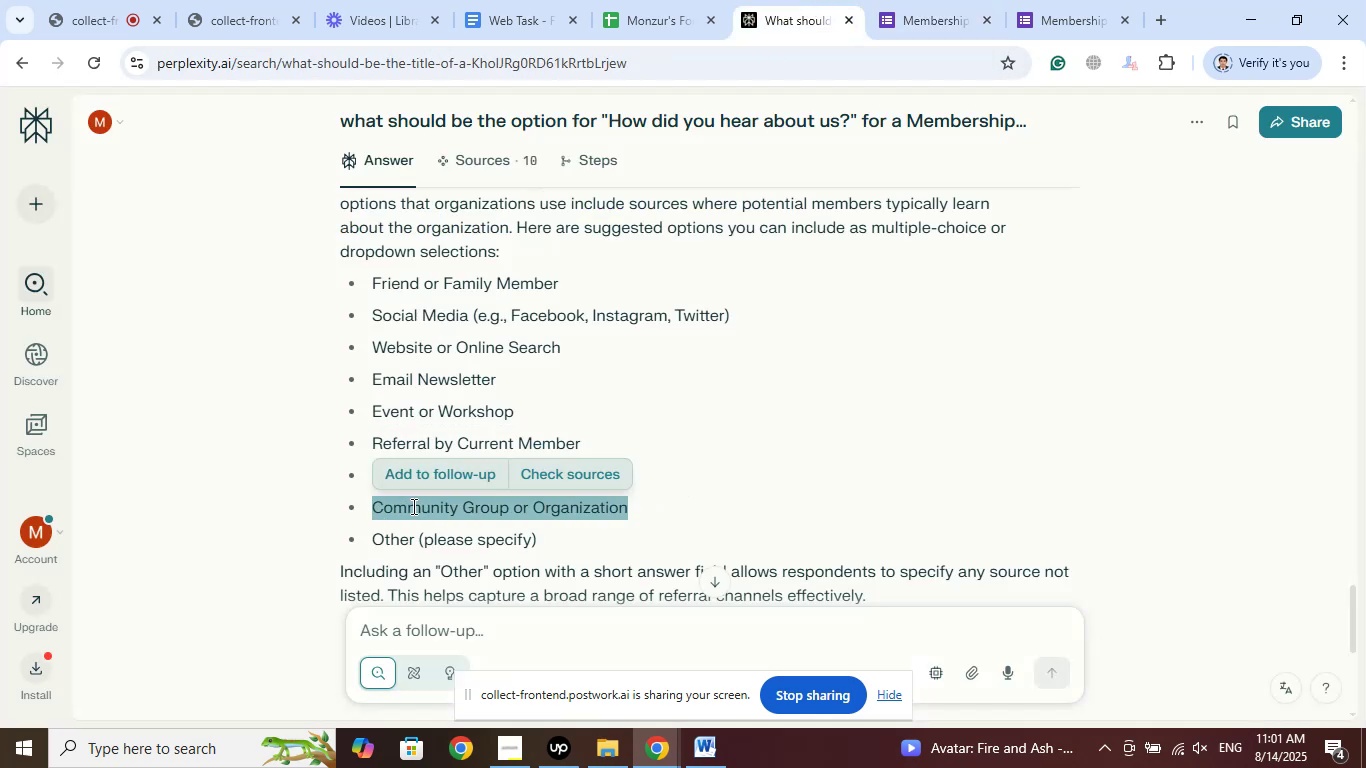 
right_click([412, 506])
 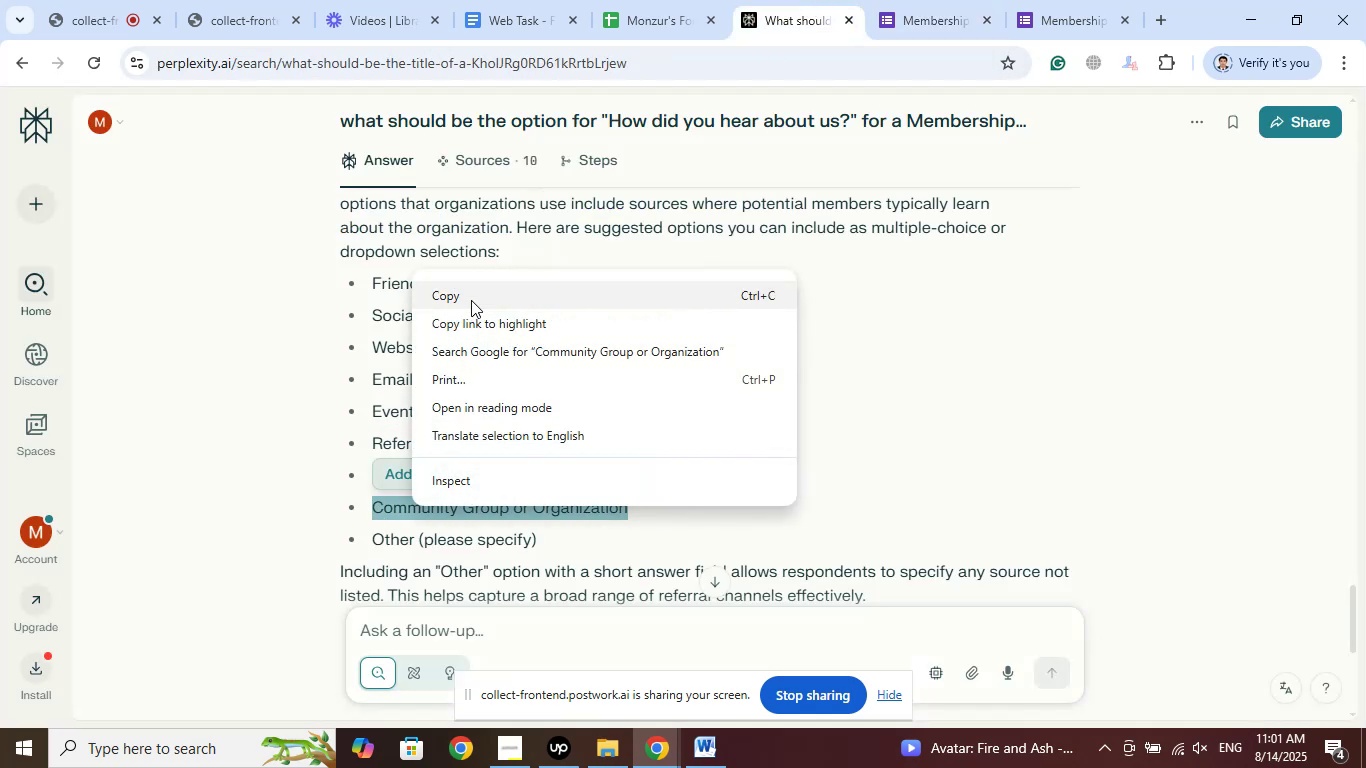 
left_click([464, 296])
 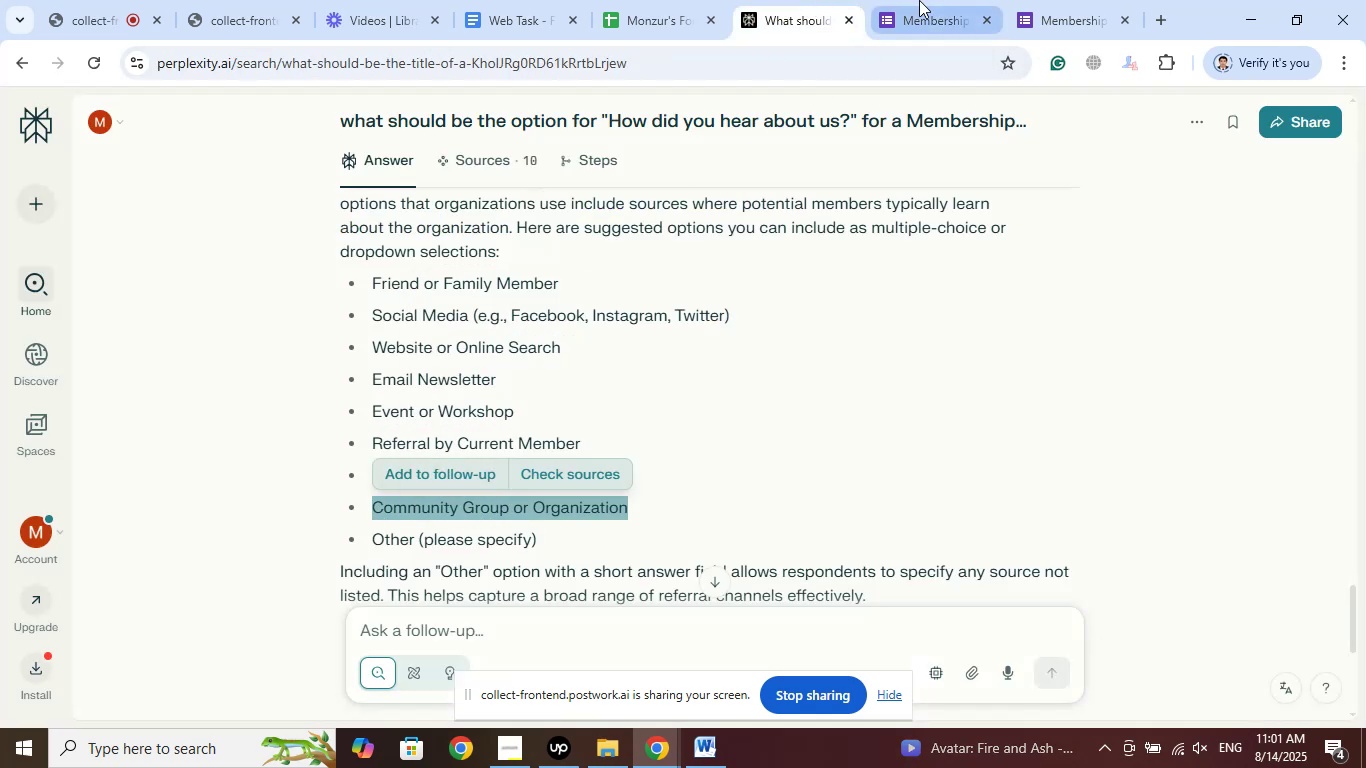 
left_click([919, 0])
 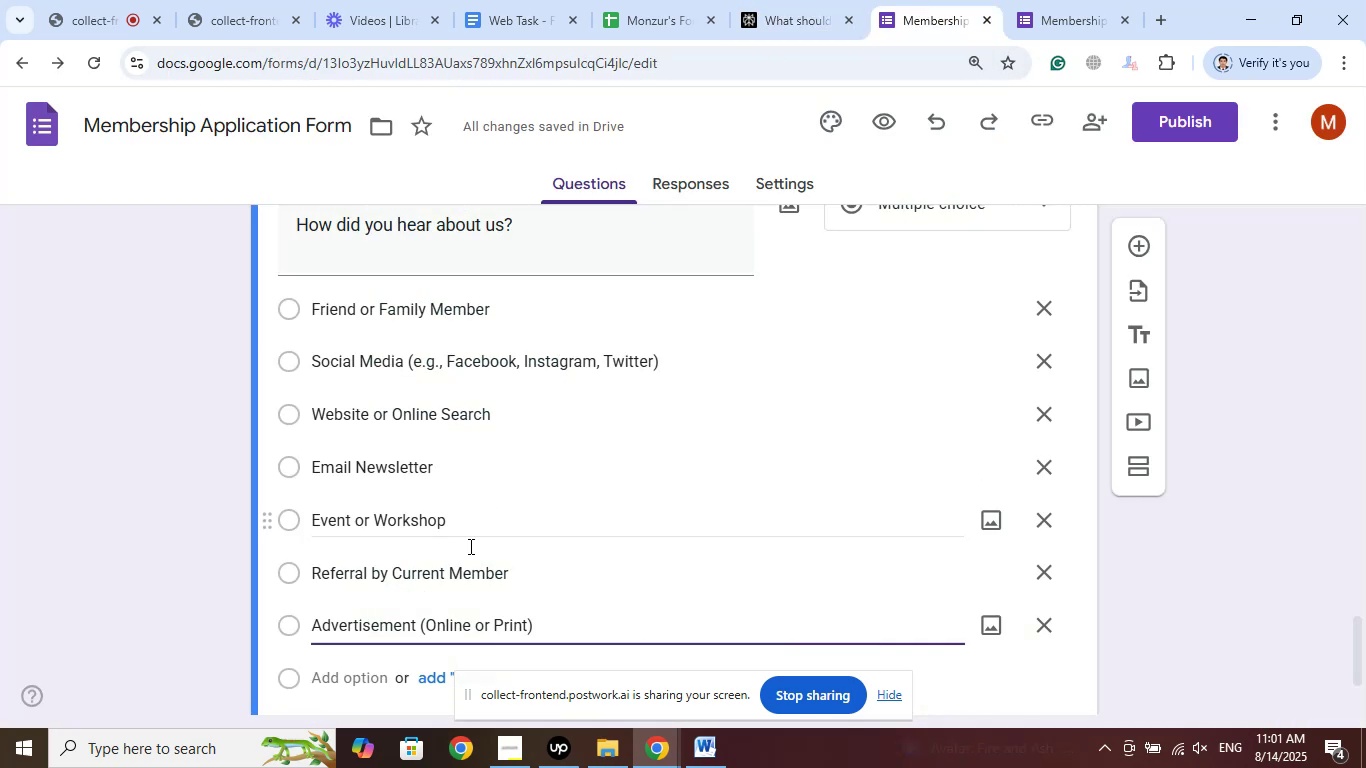 
scroll: coordinate [524, 533], scroll_direction: down, amount: 3.0
 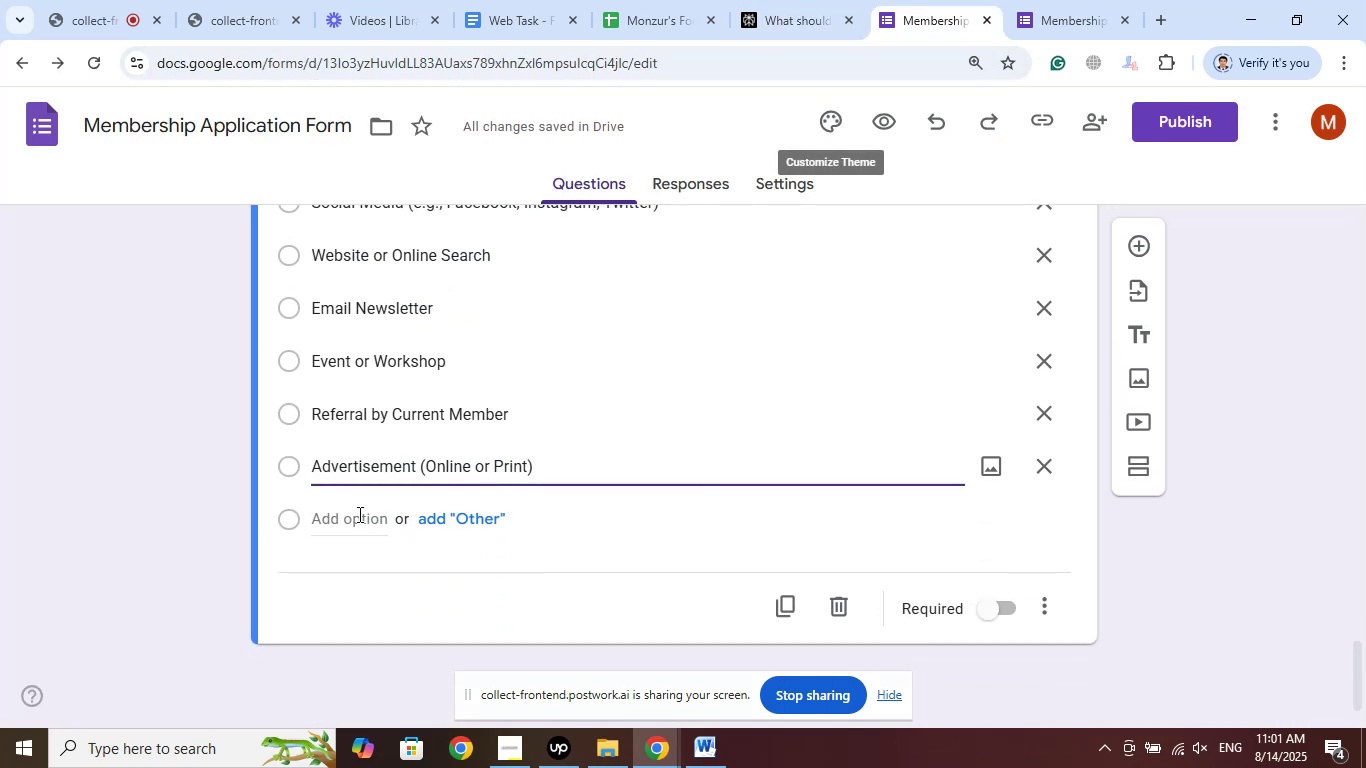 
left_click([355, 520])
 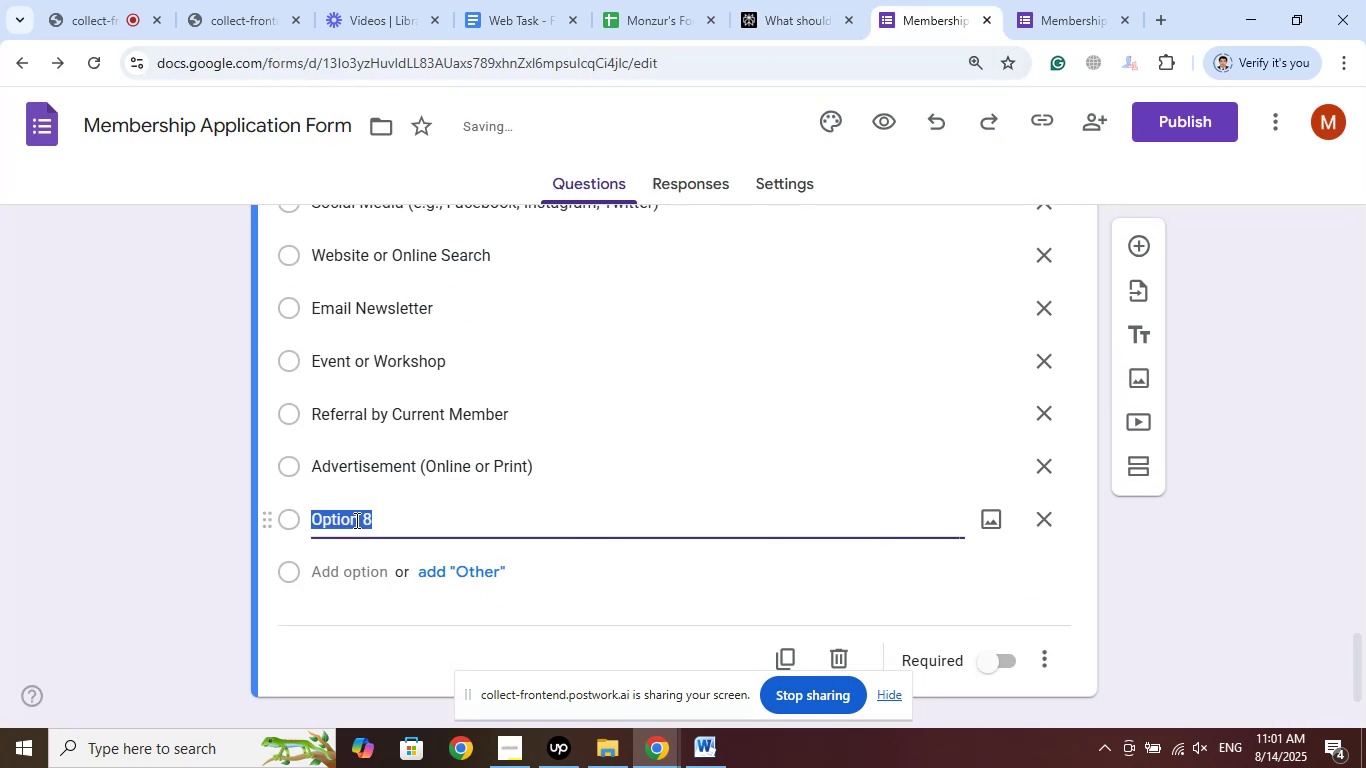 
right_click([355, 520])
 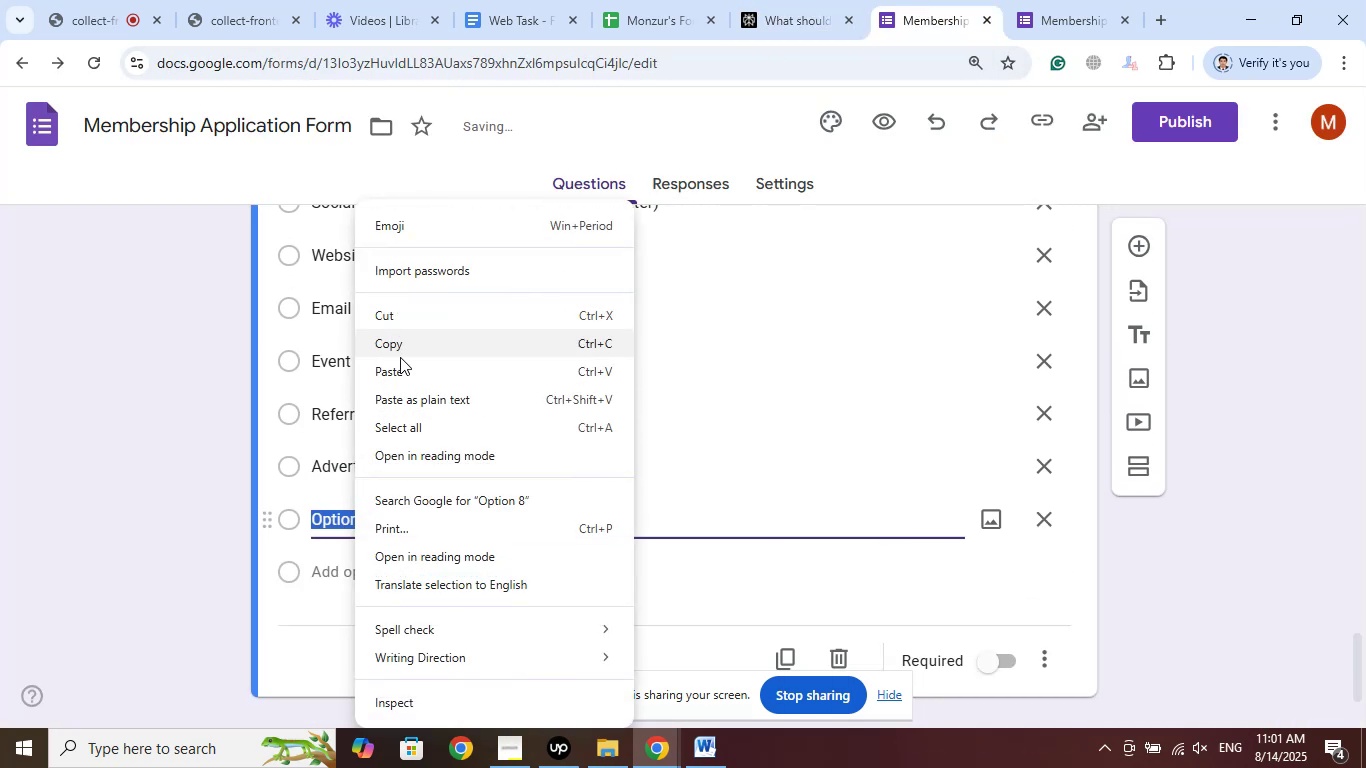 
left_click([399, 373])
 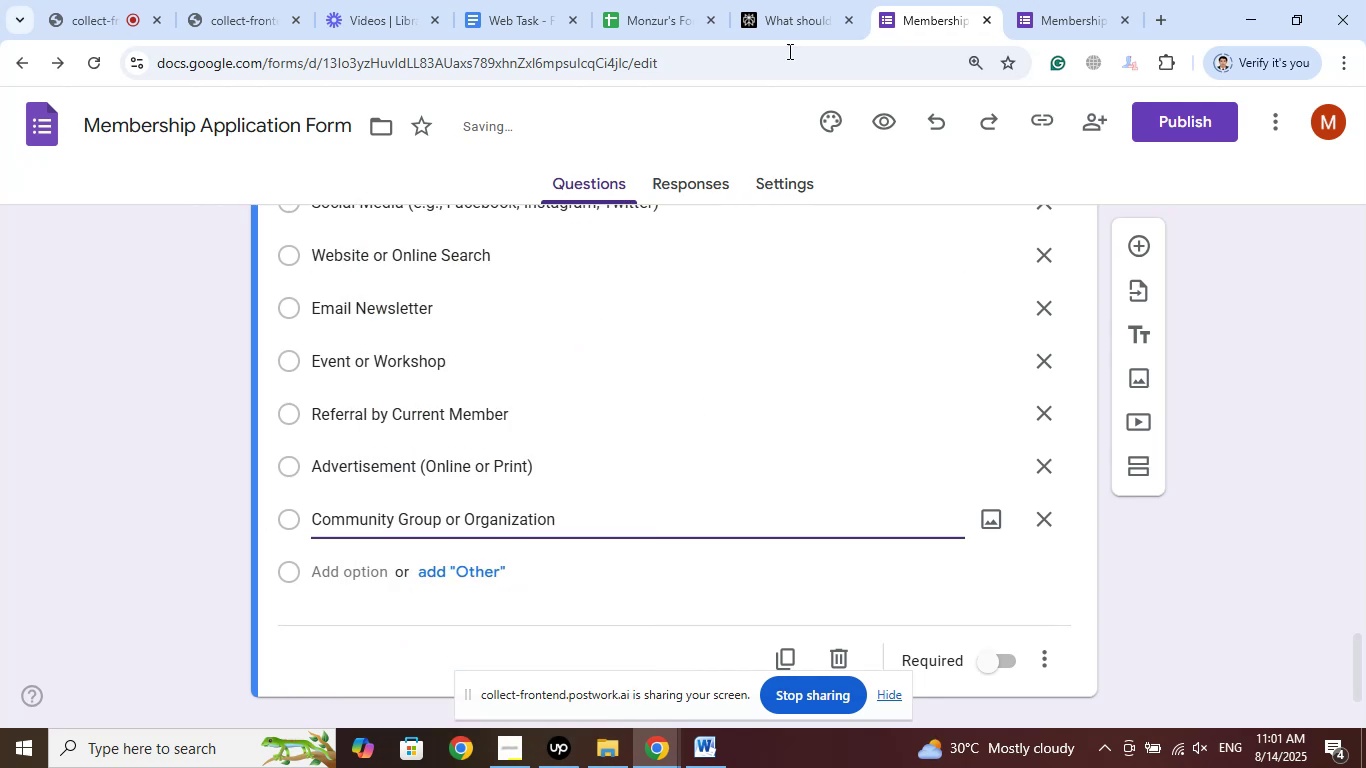 
left_click([820, 0])
 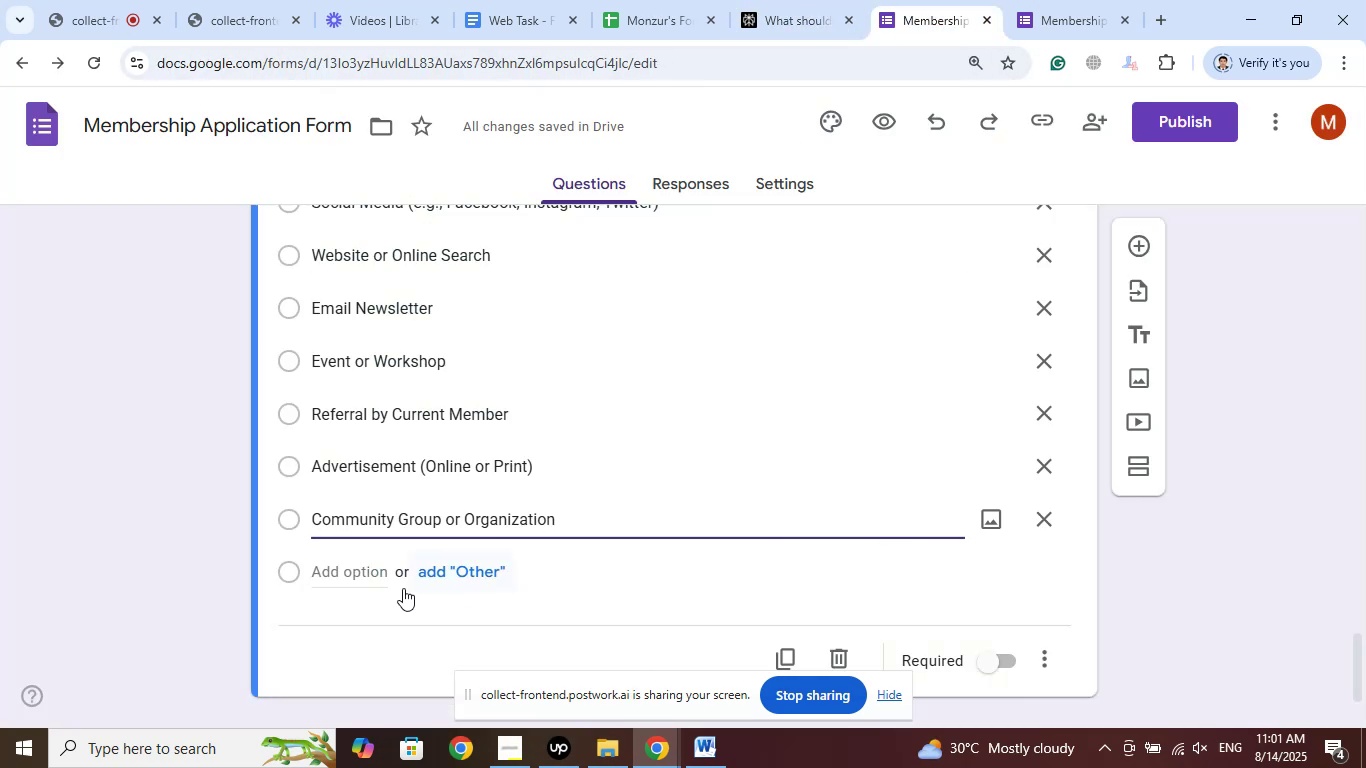 
left_click([493, 574])
 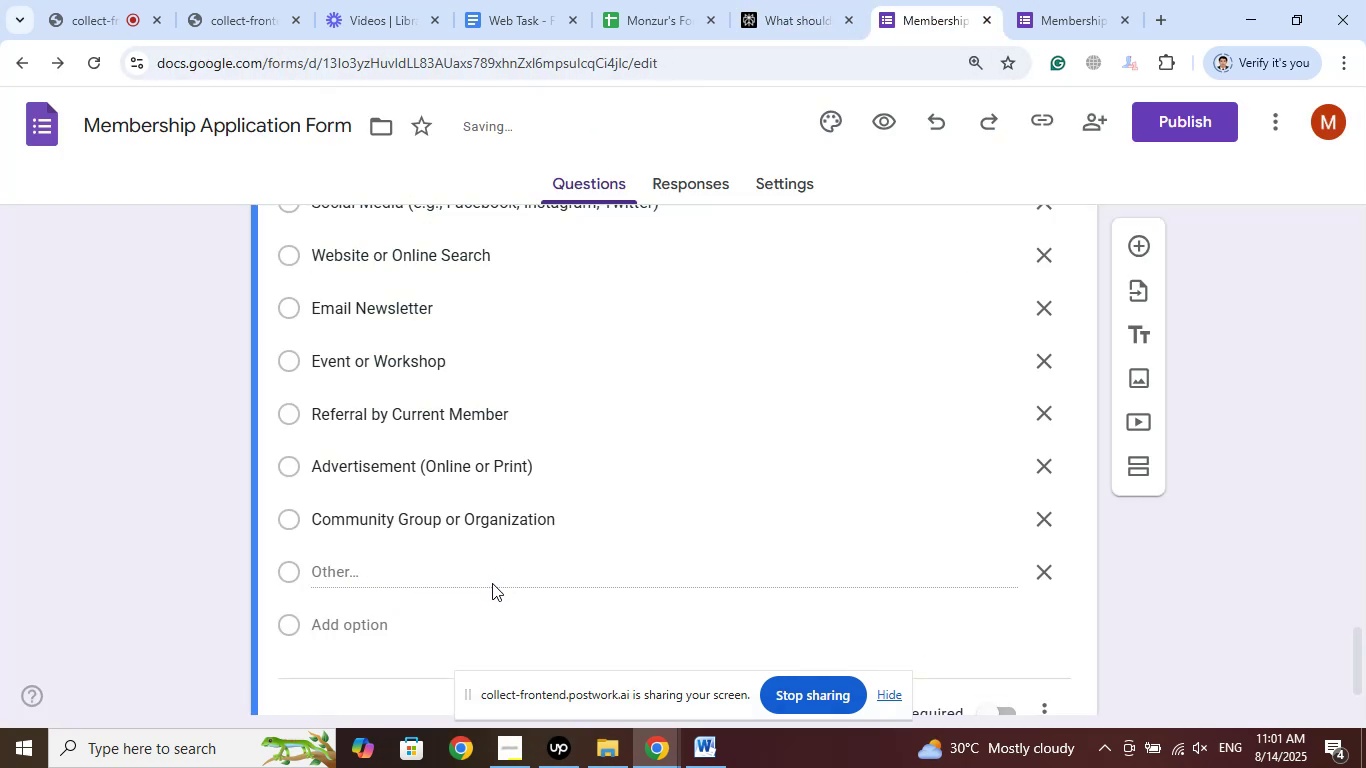 
scroll: coordinate [633, 501], scroll_direction: up, amount: 2.0
 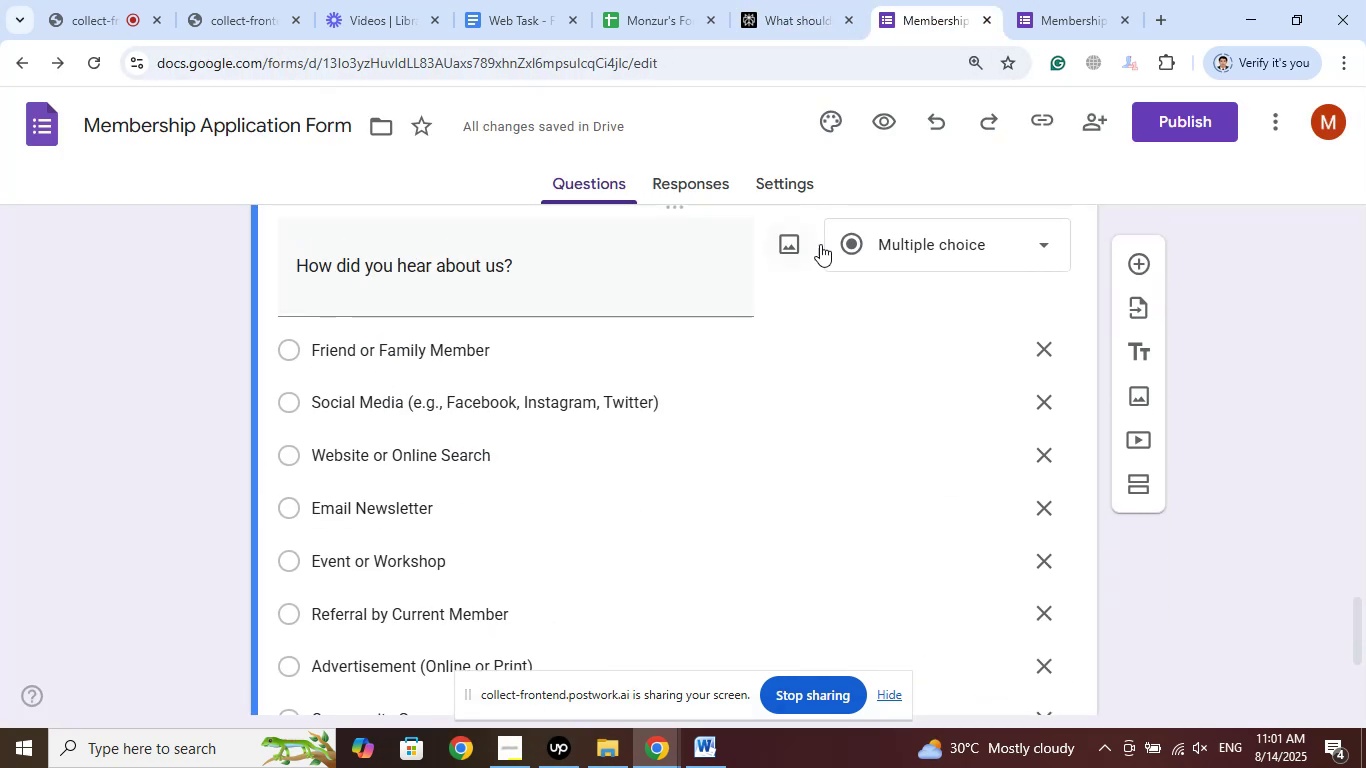 
left_click([987, 229])
 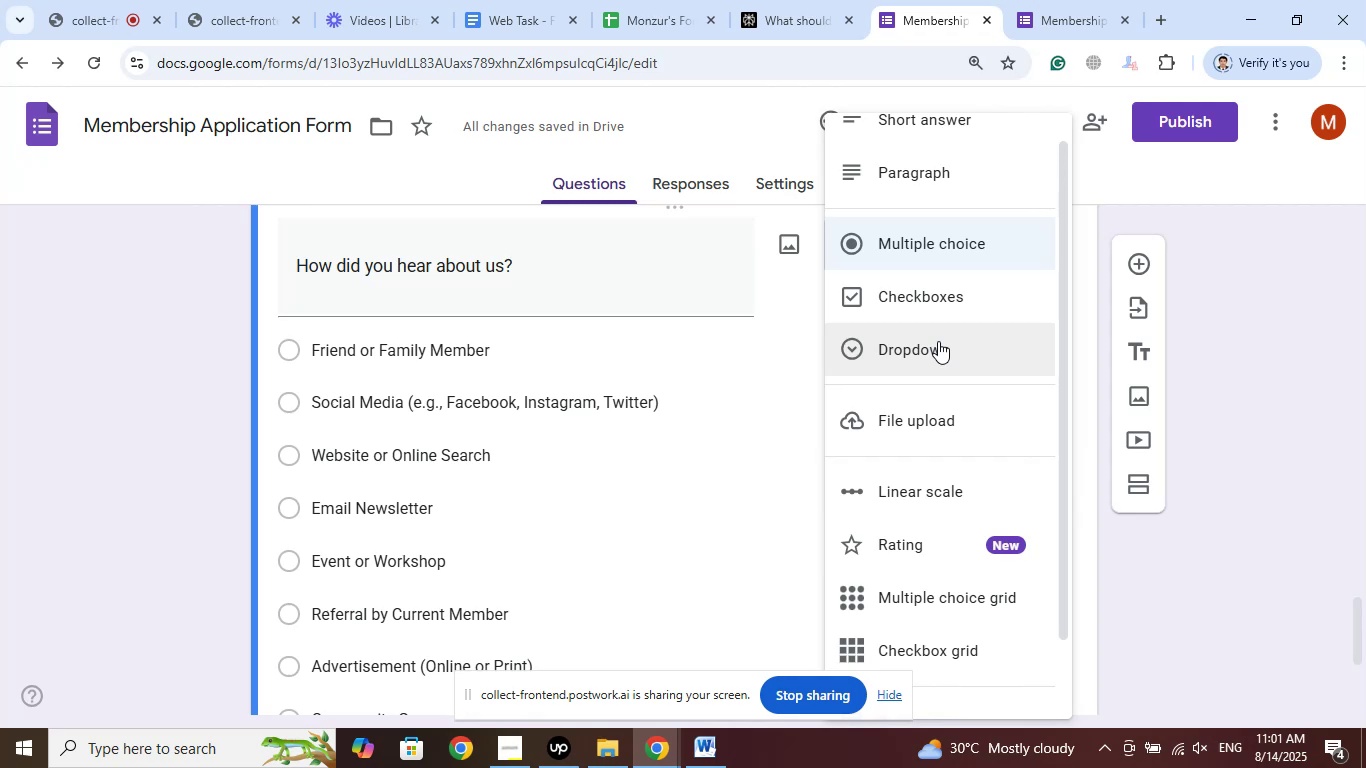 
left_click([938, 341])
 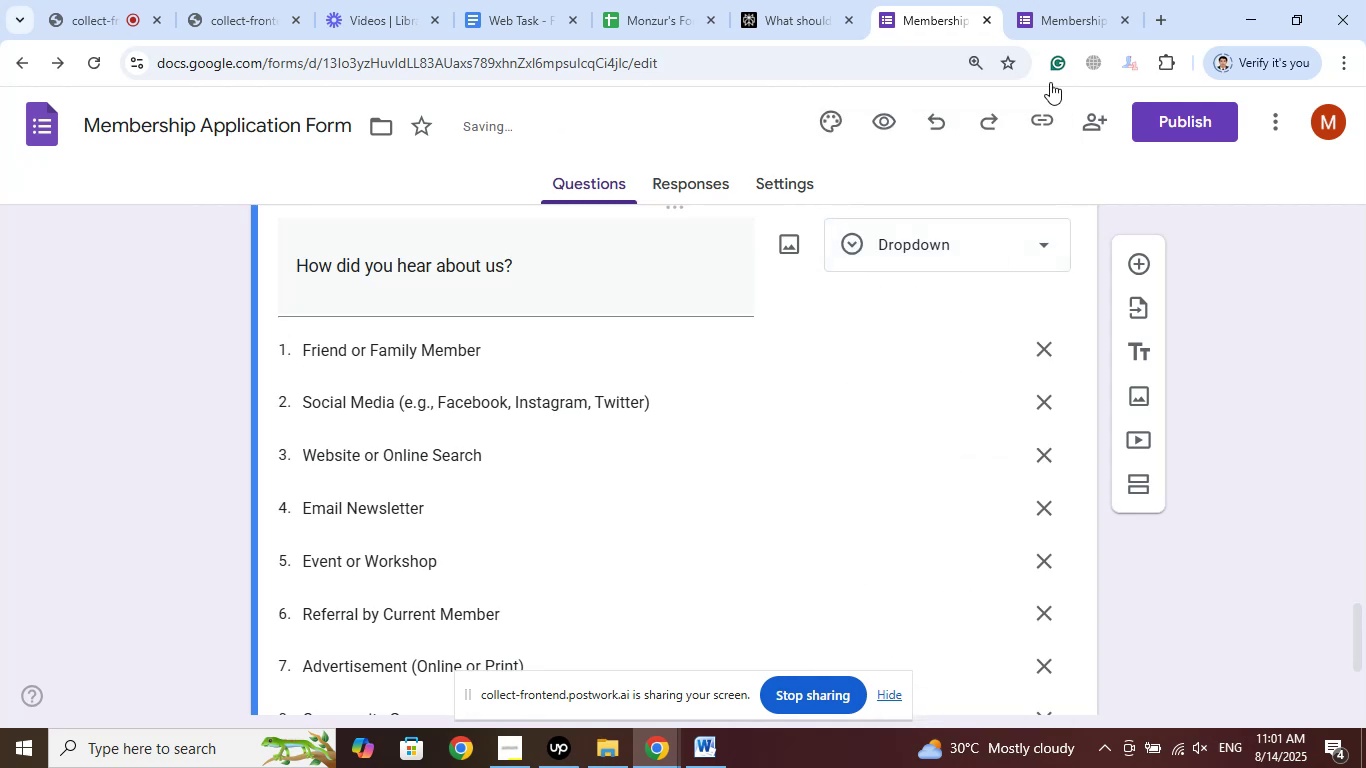 
left_click([1069, 0])
 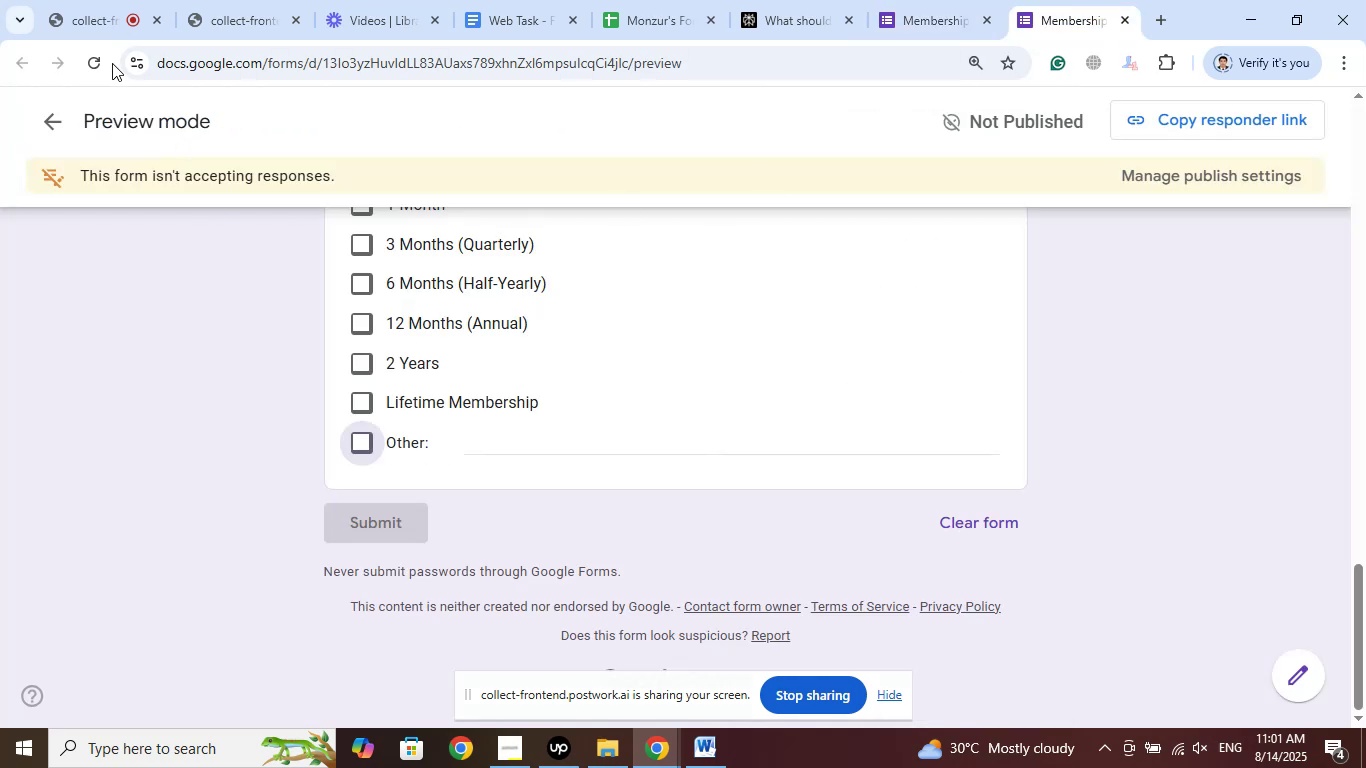 
left_click([93, 64])
 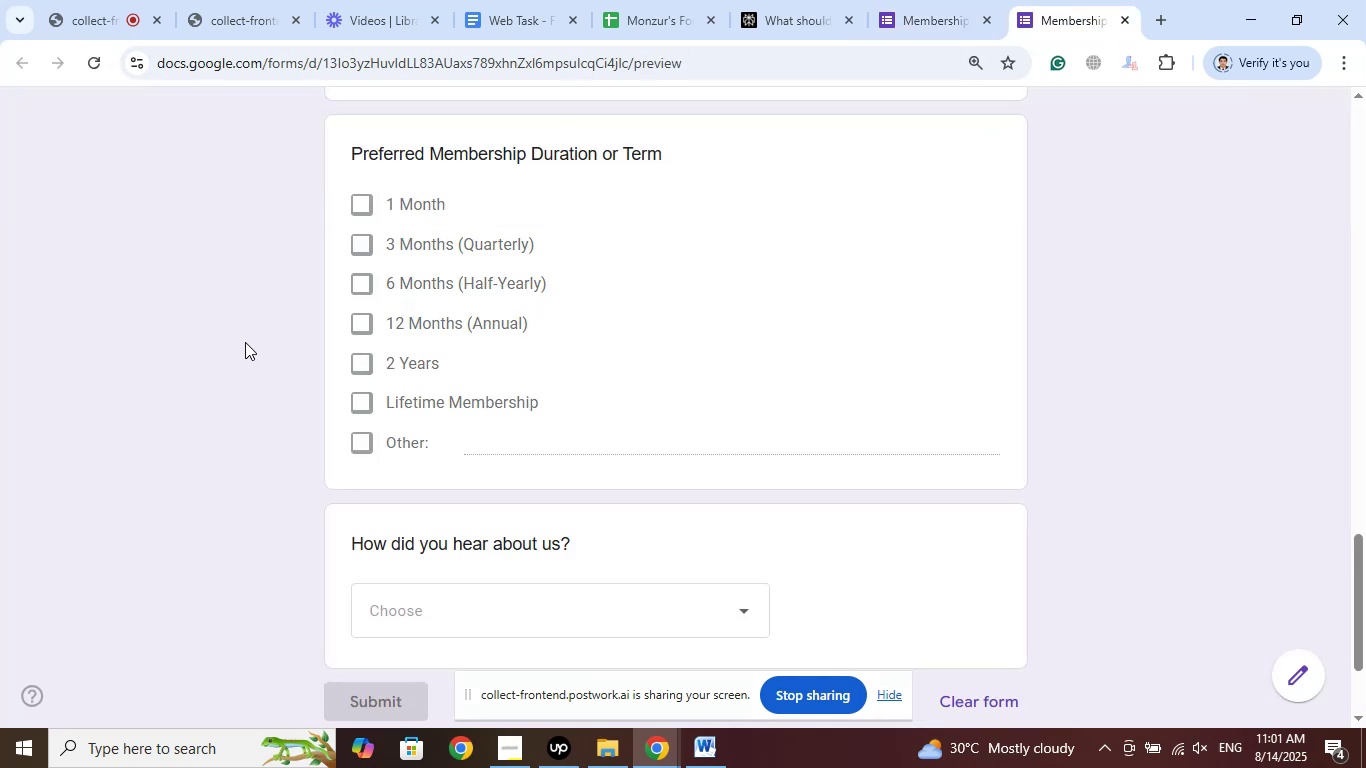 
scroll: coordinate [571, 475], scroll_direction: down, amount: 10.0
 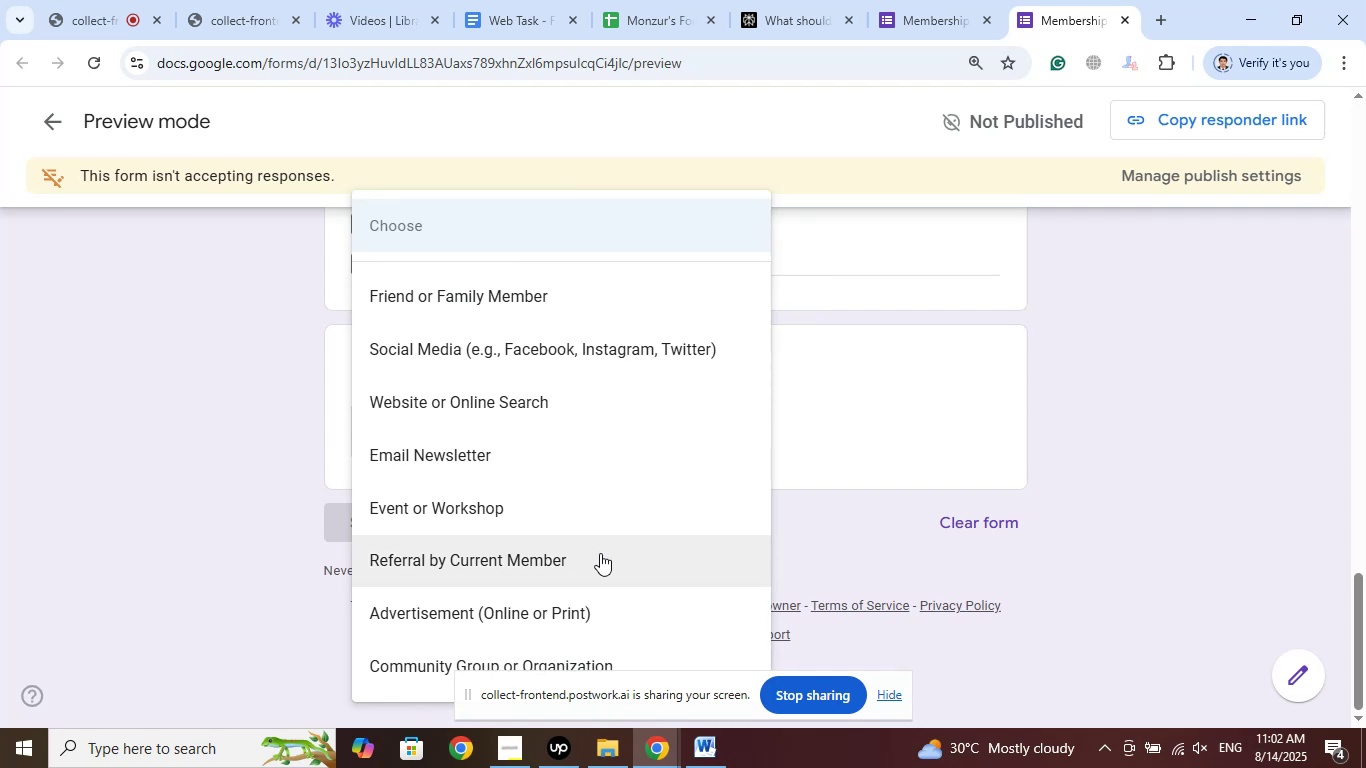 
scroll: coordinate [495, 435], scroll_direction: up, amount: 6.0
 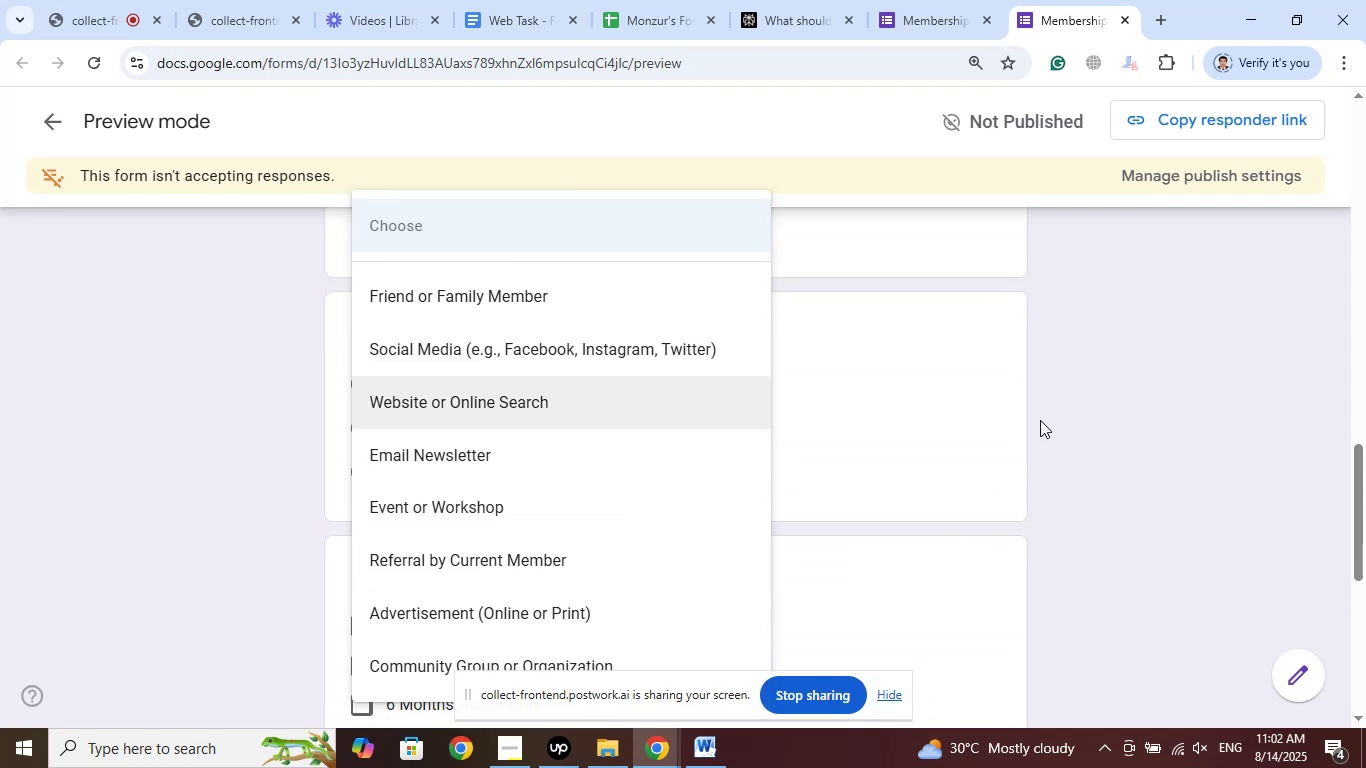 
left_click([1116, 446])
 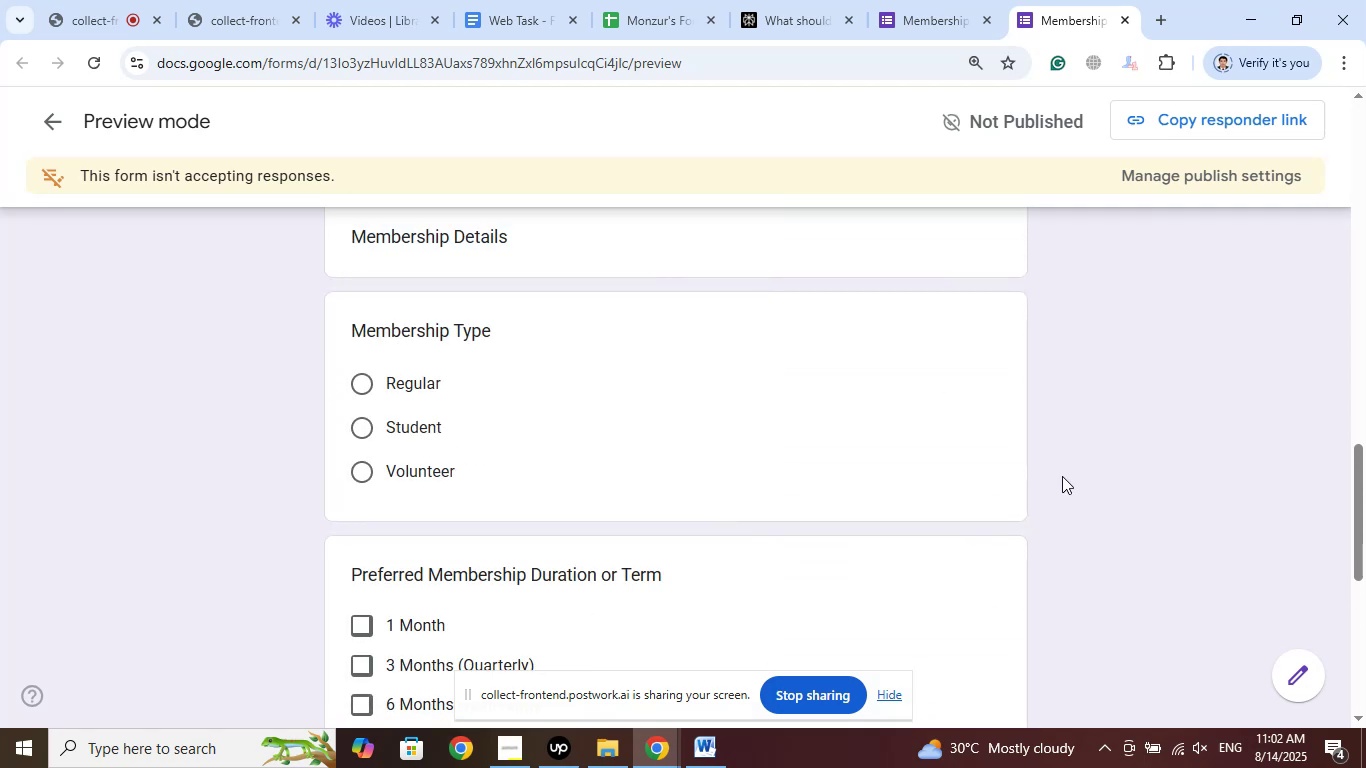 
scroll: coordinate [1062, 476], scroll_direction: down, amount: 8.0
 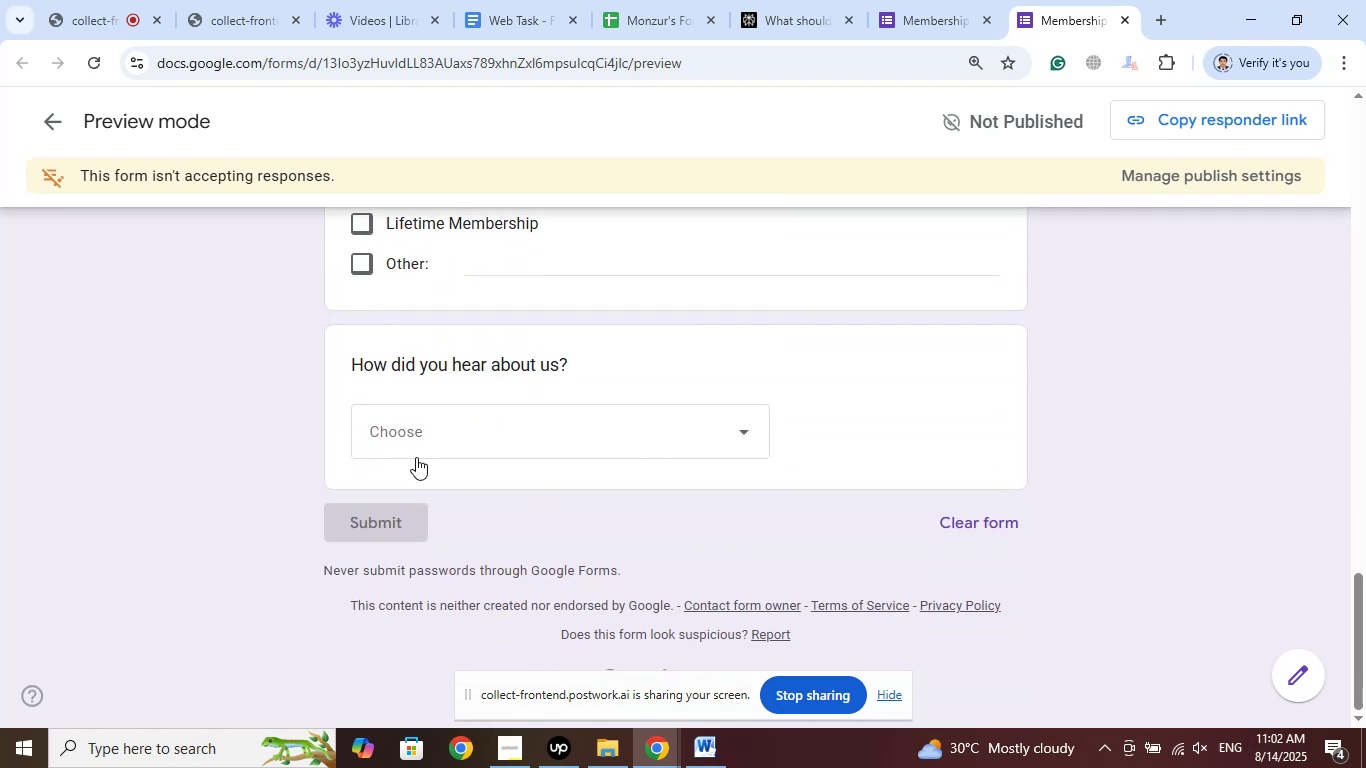 
left_click([423, 445])
 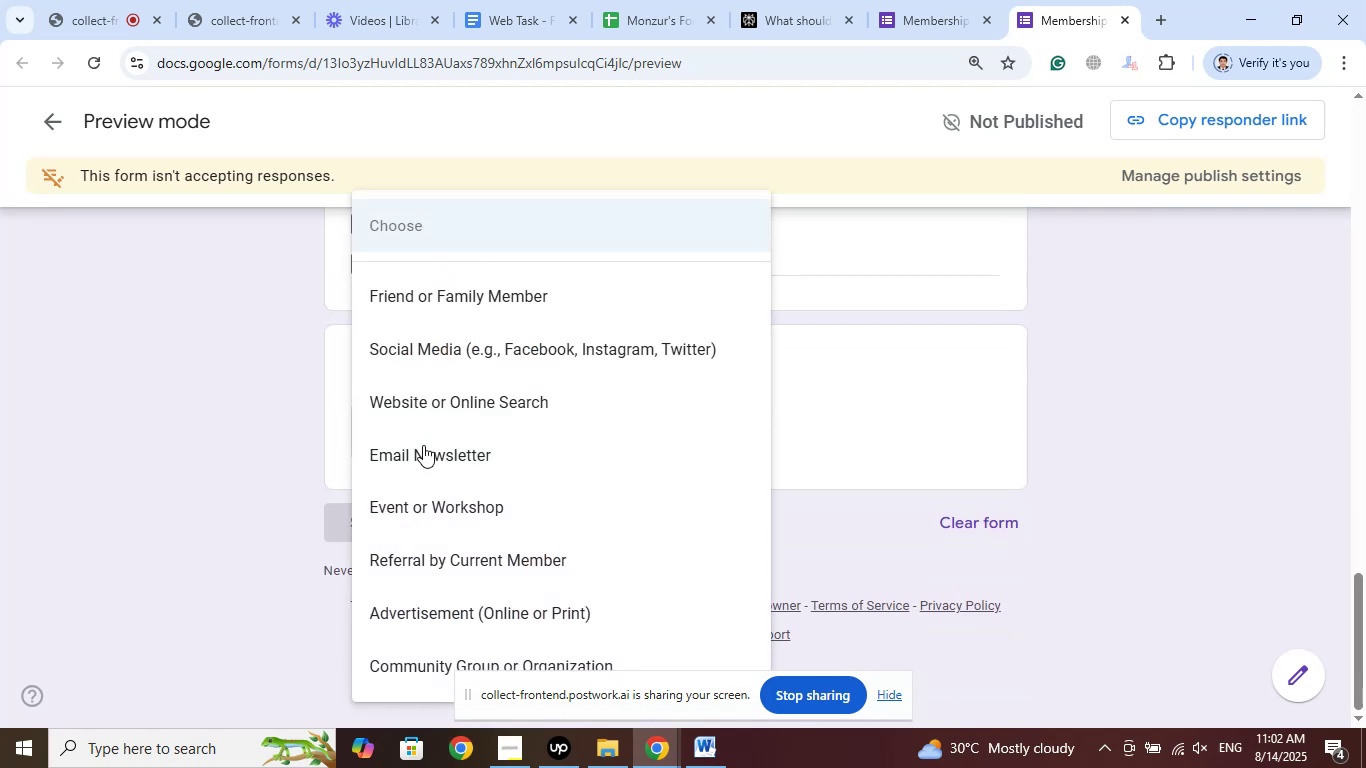 
scroll: coordinate [482, 496], scroll_direction: down, amount: 3.0
 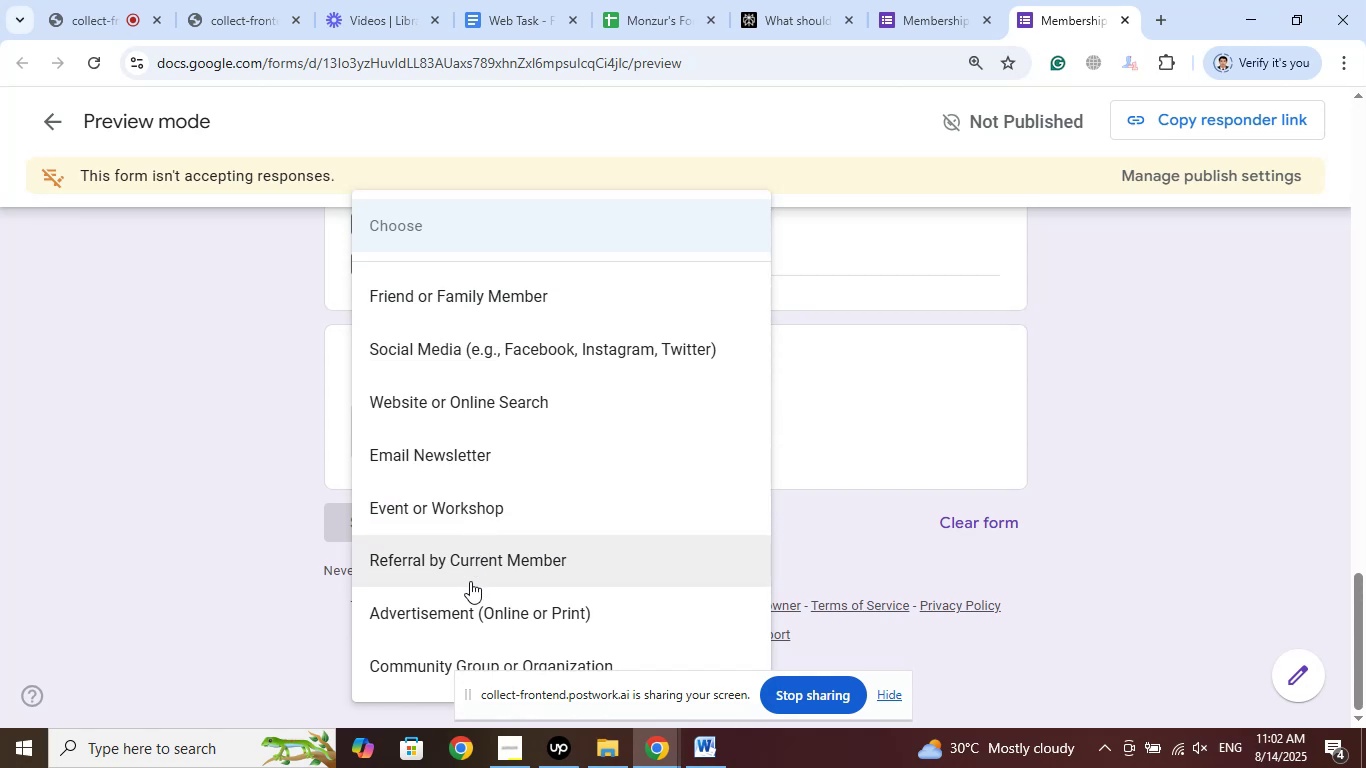 
wait(5.9)
 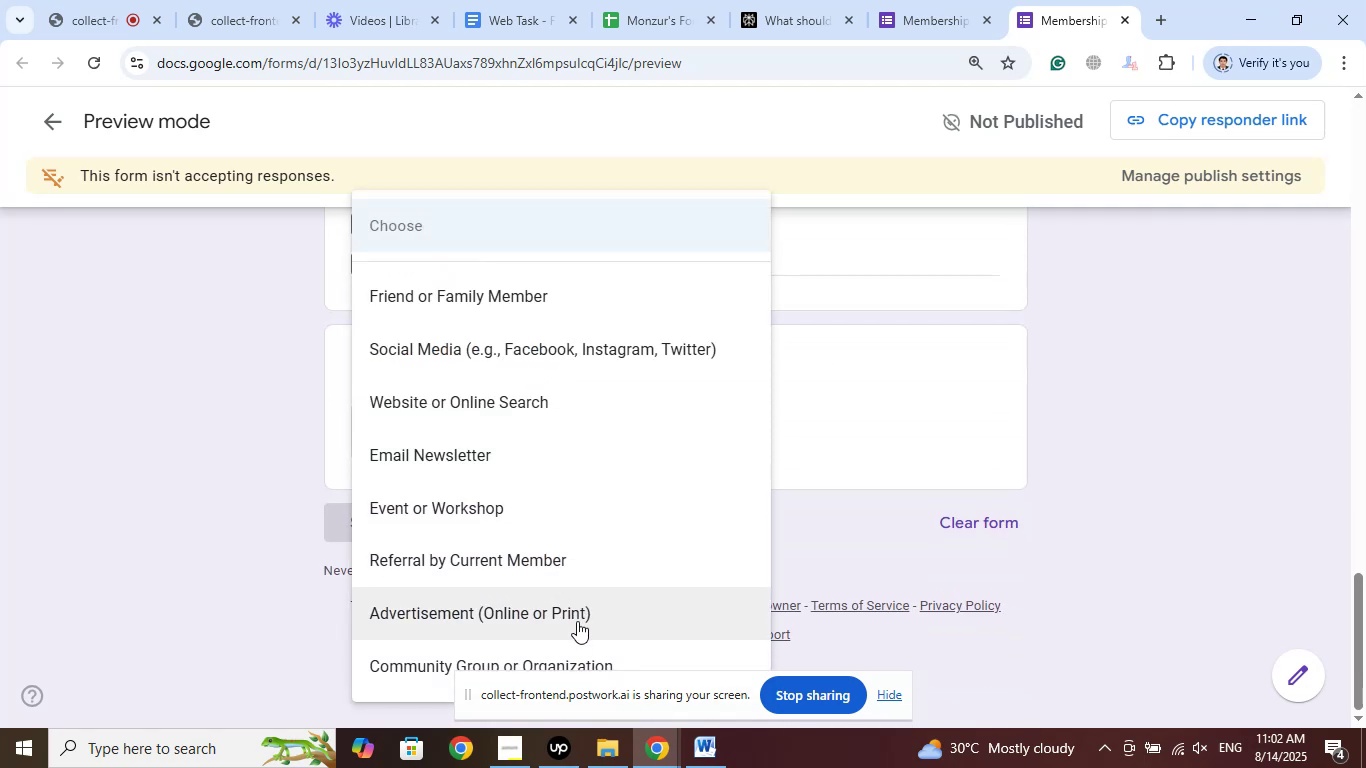 
scroll: coordinate [1247, 429], scroll_direction: down, amount: 6.0
 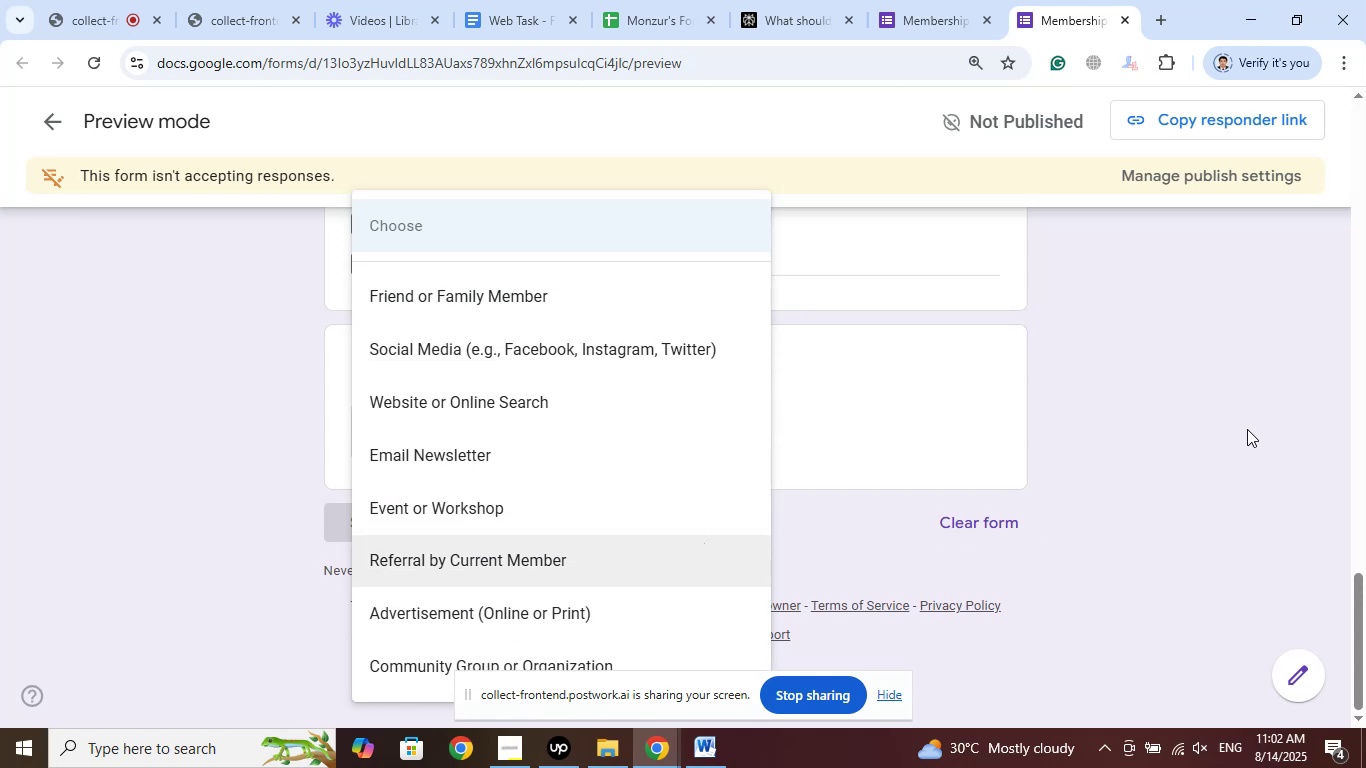 
scroll: coordinate [1247, 429], scroll_direction: up, amount: 2.0
 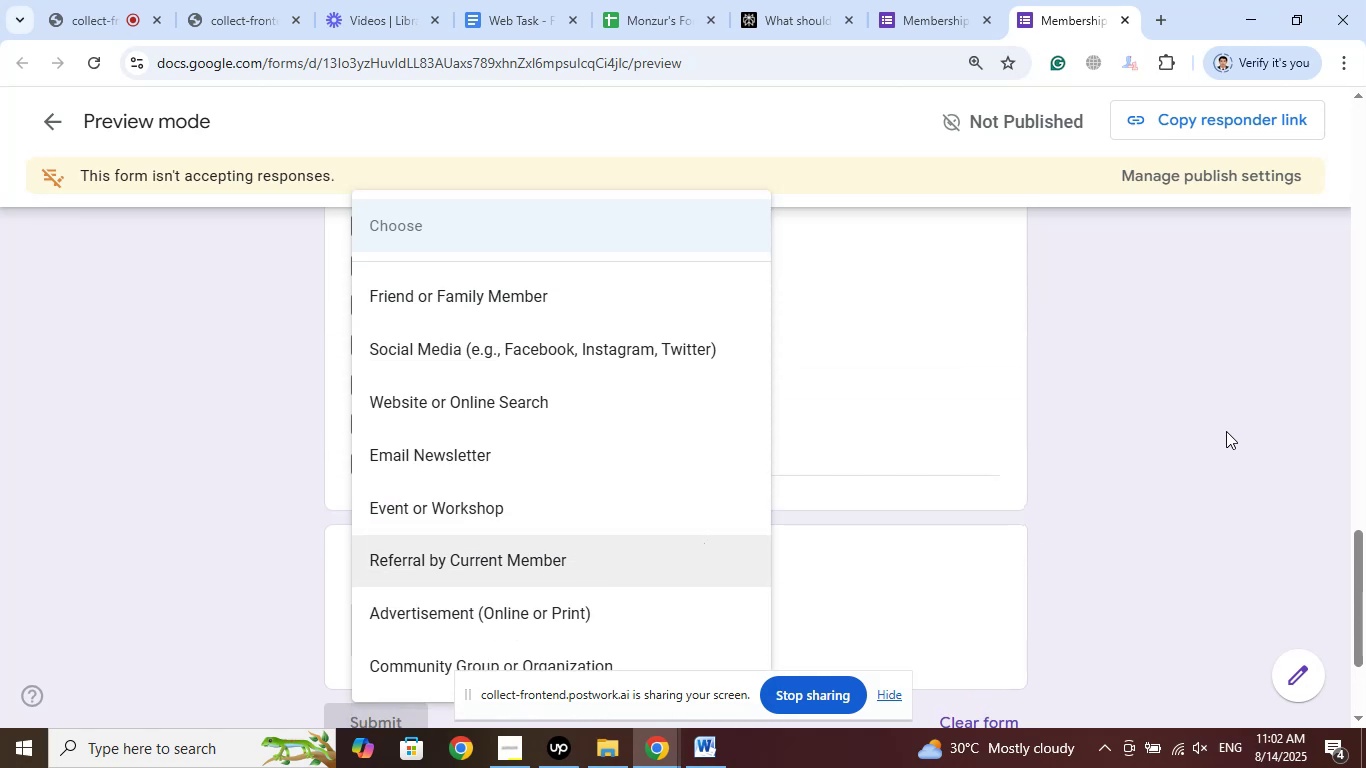 
scroll: coordinate [1226, 431], scroll_direction: down, amount: 6.0
 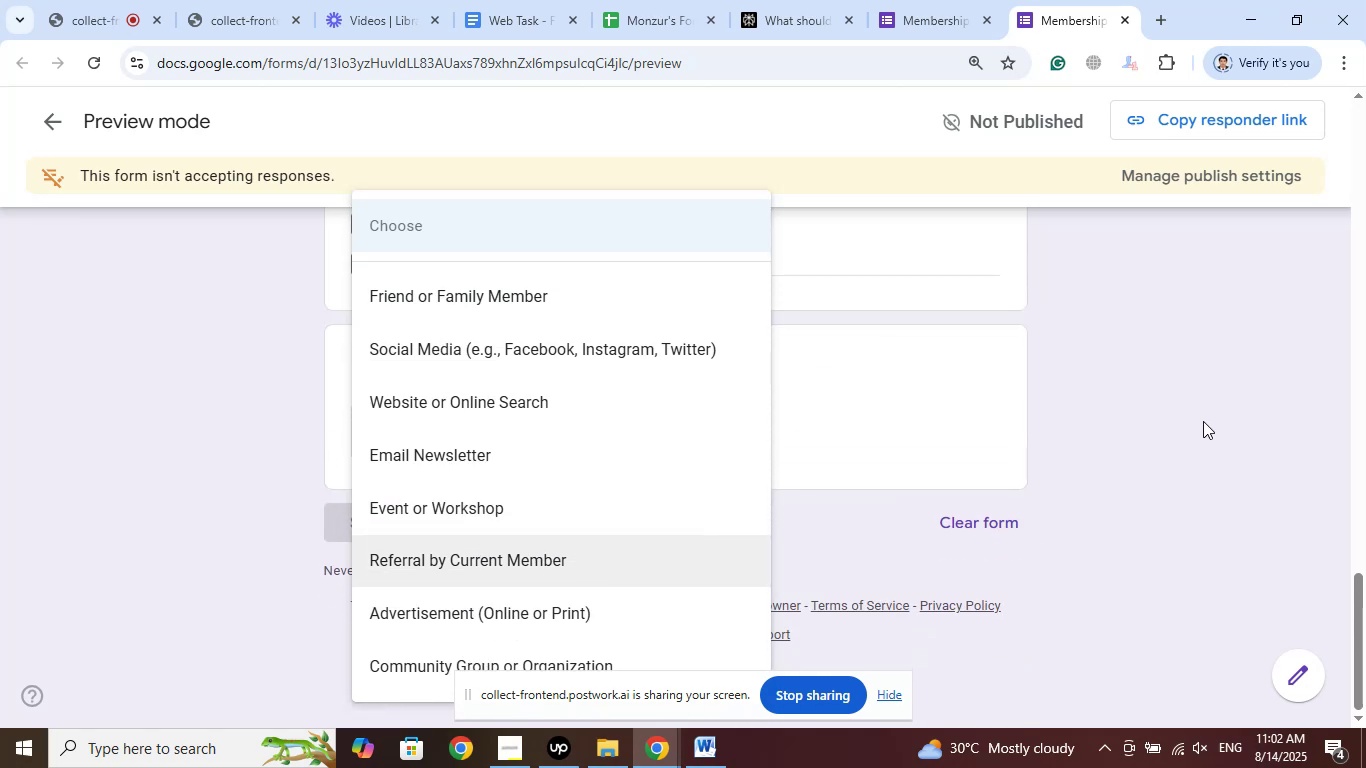 
left_click([1203, 421])
 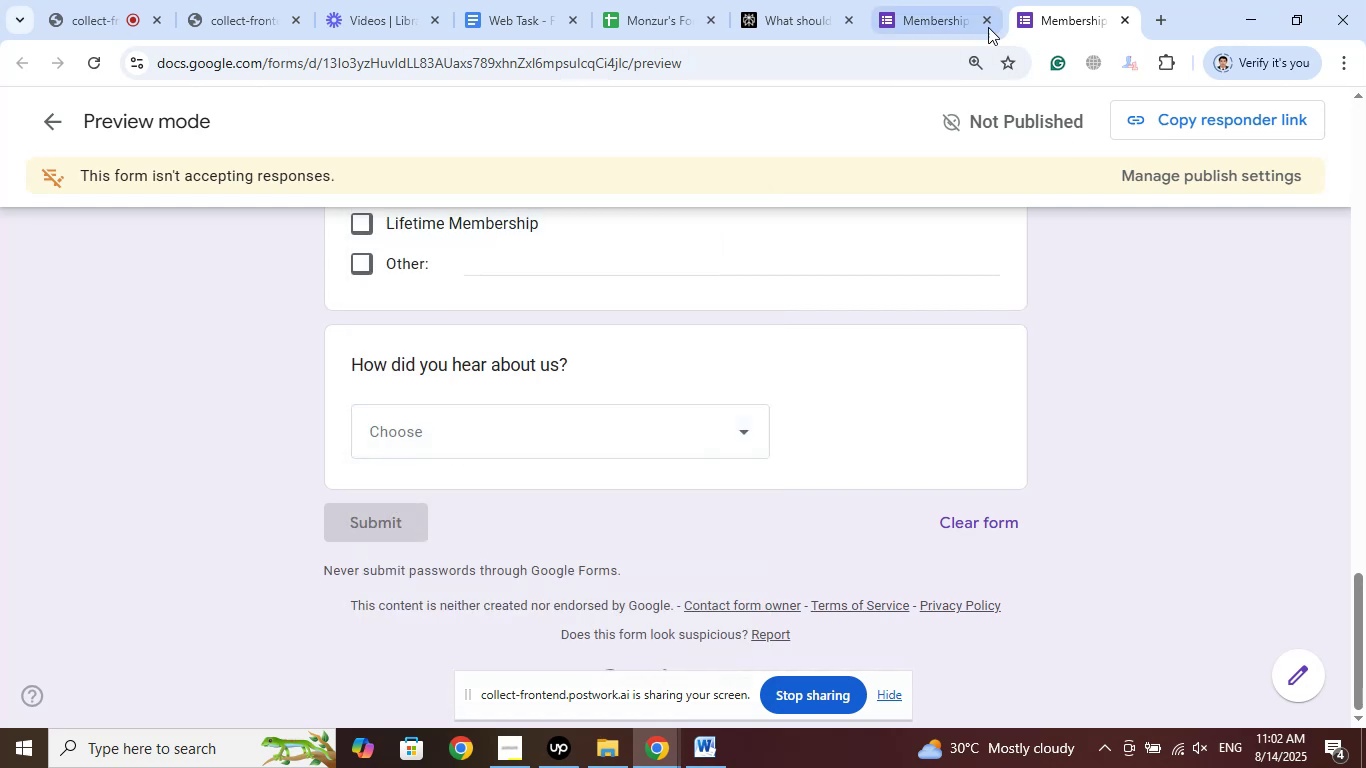 
left_click([925, 4])
 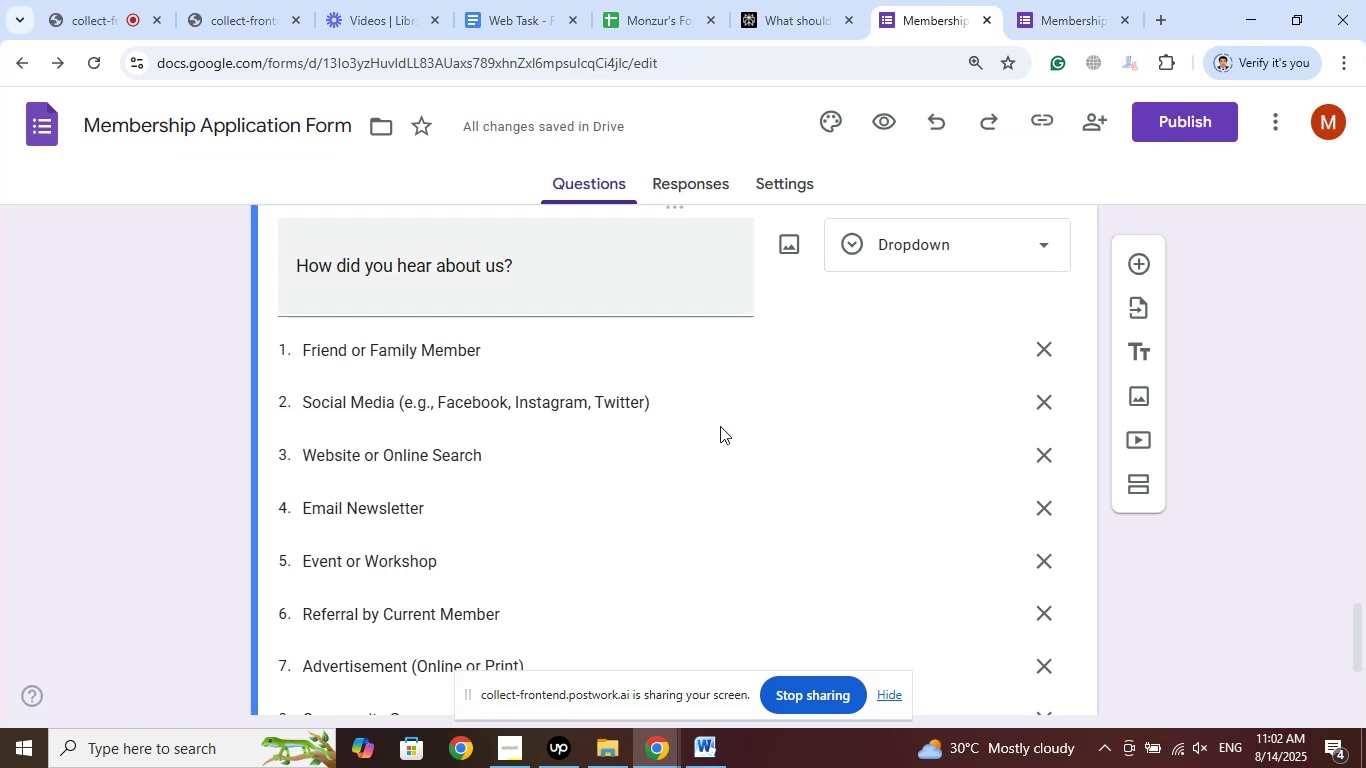 
scroll: coordinate [728, 428], scroll_direction: down, amount: 2.0
 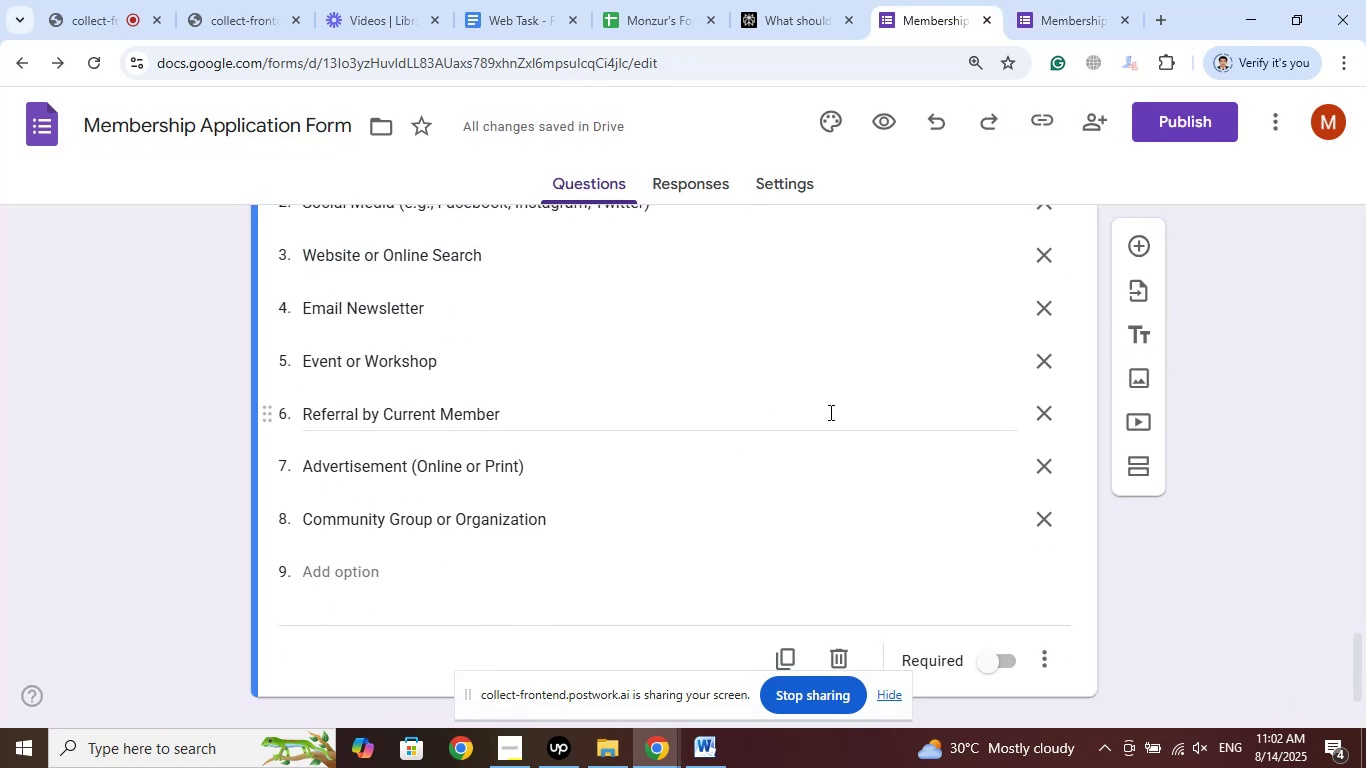 
wait(6.38)
 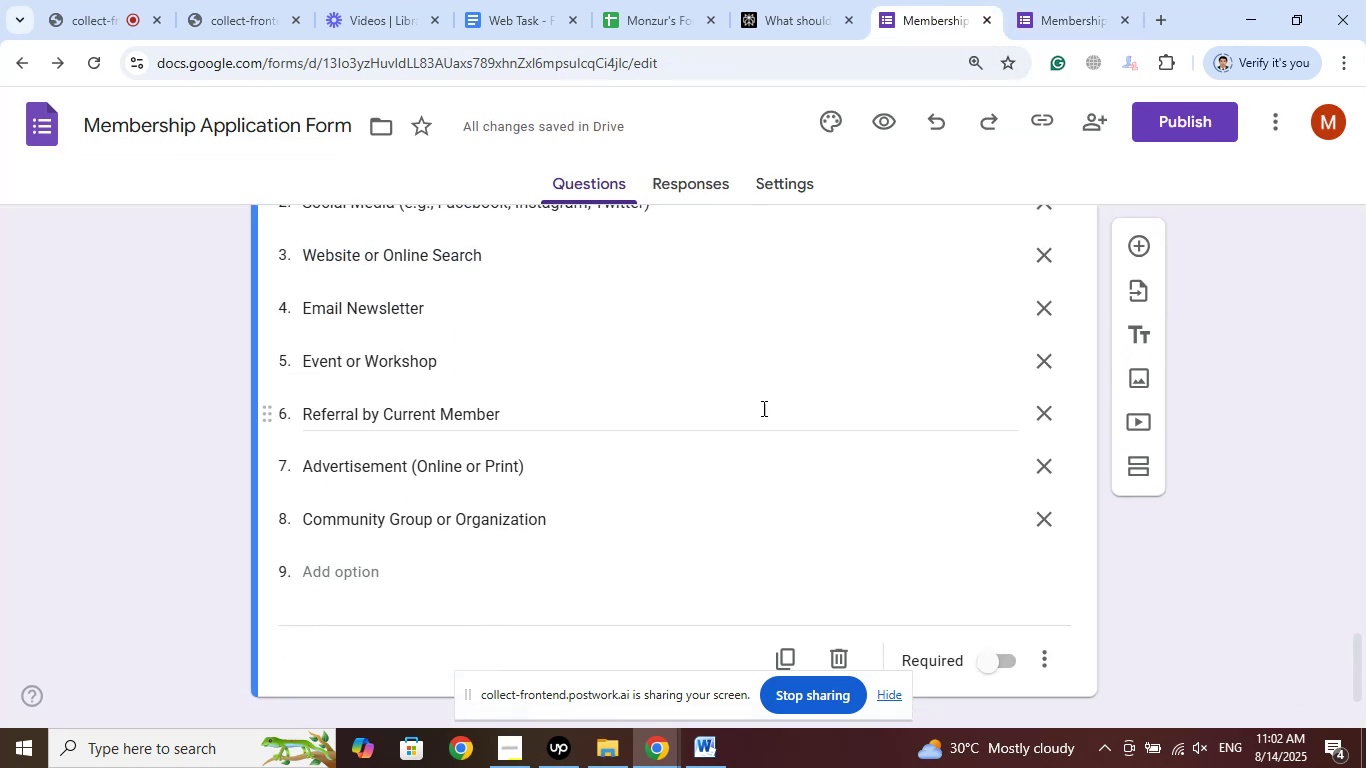 
left_click([1061, 0])
 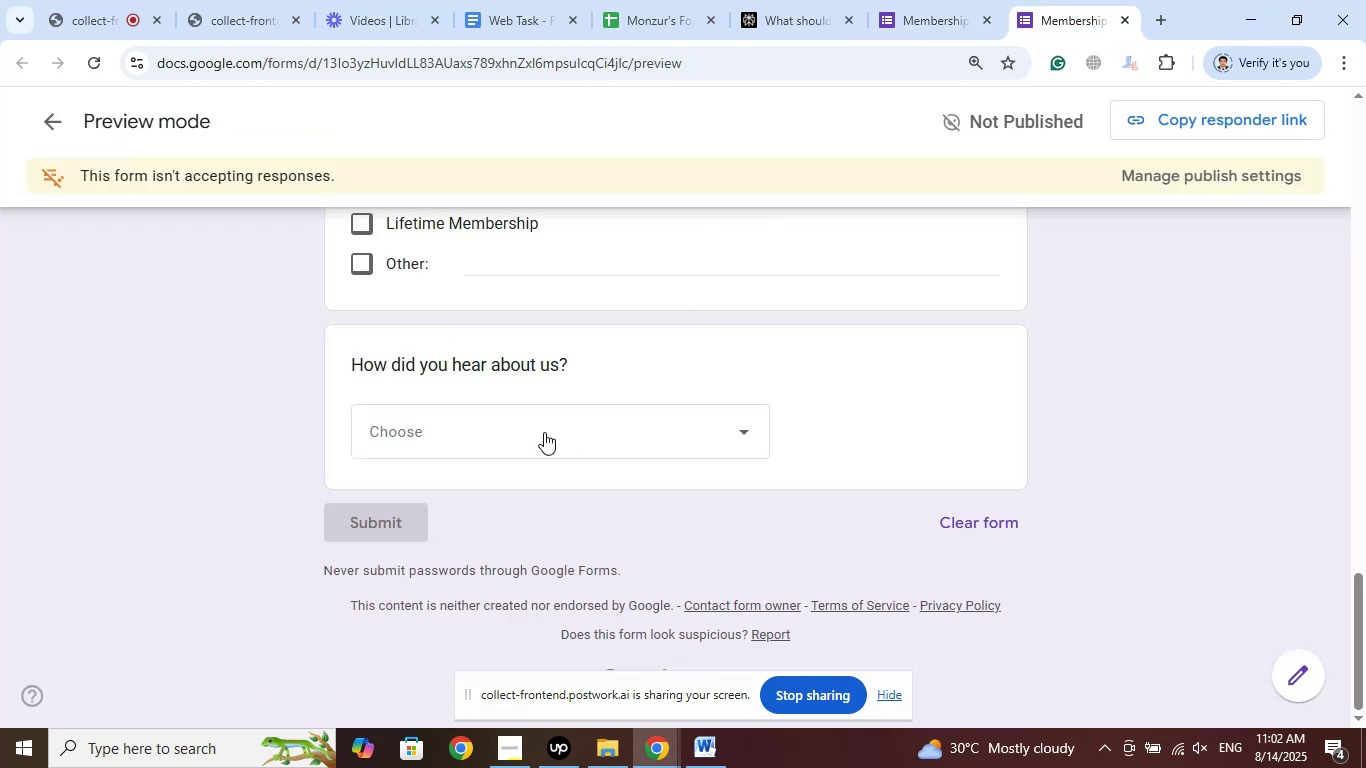 
left_click([542, 431])
 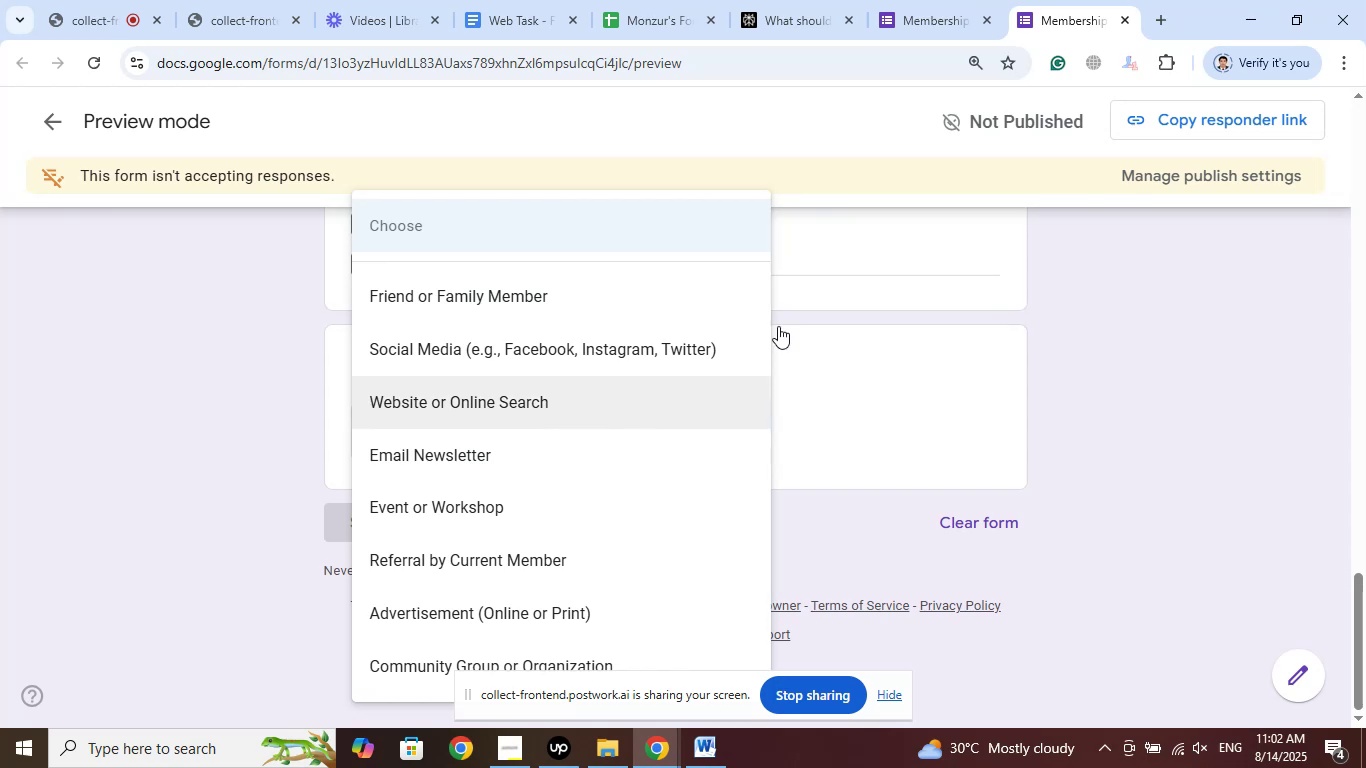 
left_click([925, 2])
 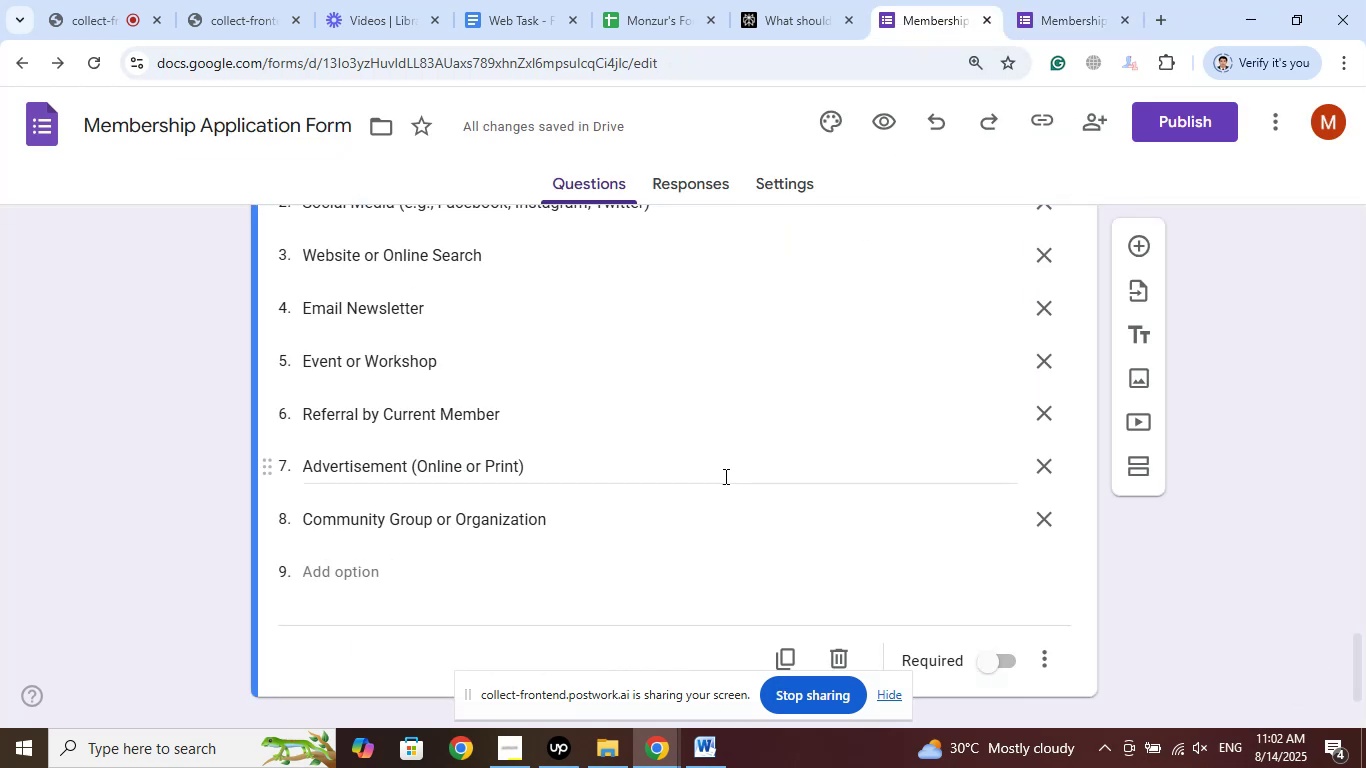 
mouse_move([1024, 472])
 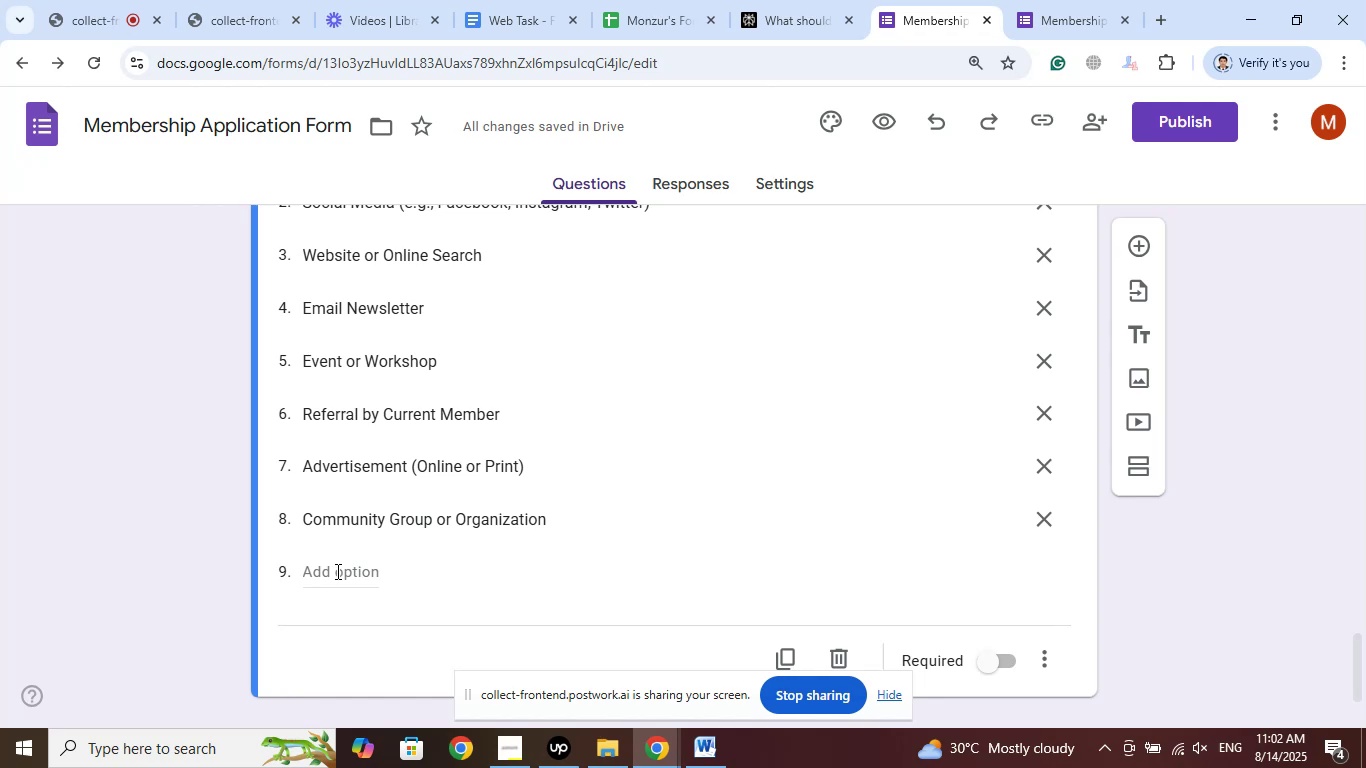 
left_click([329, 573])
 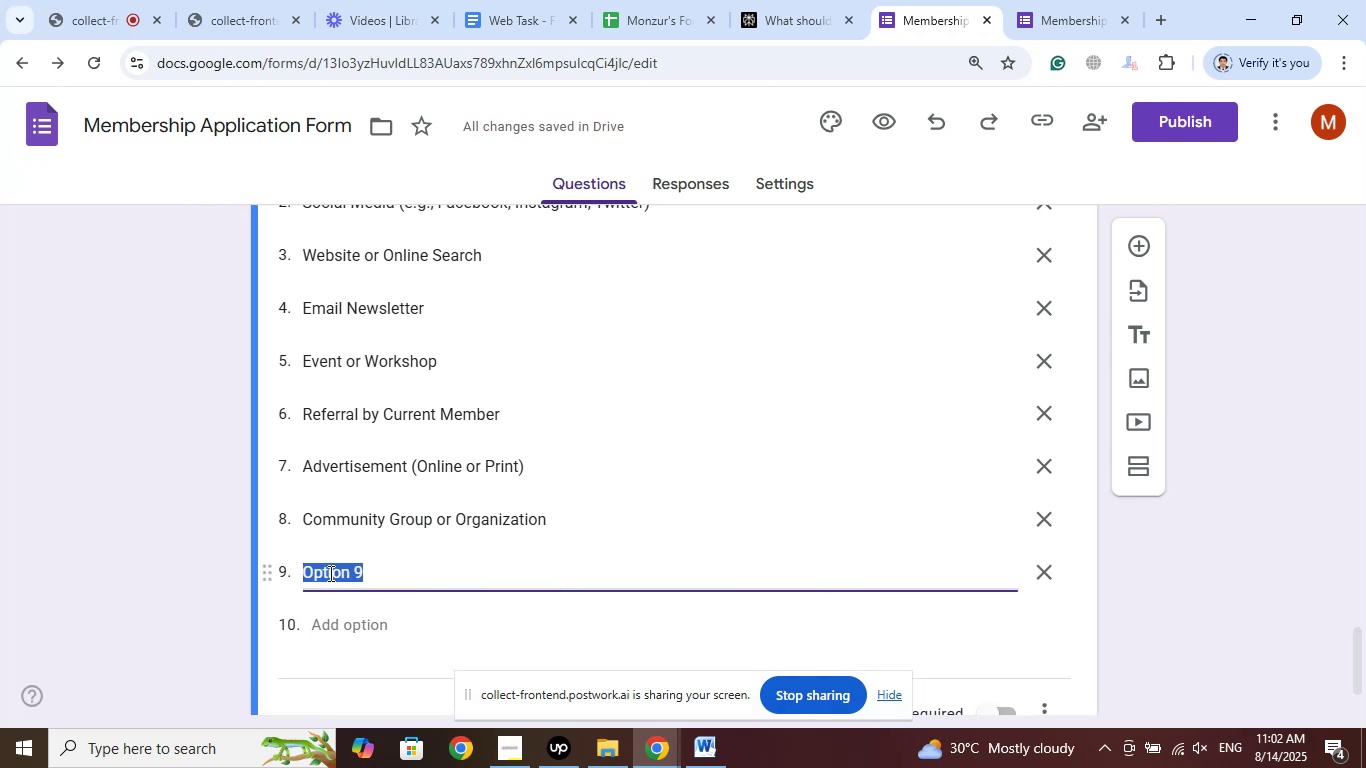 
wait(5.93)
 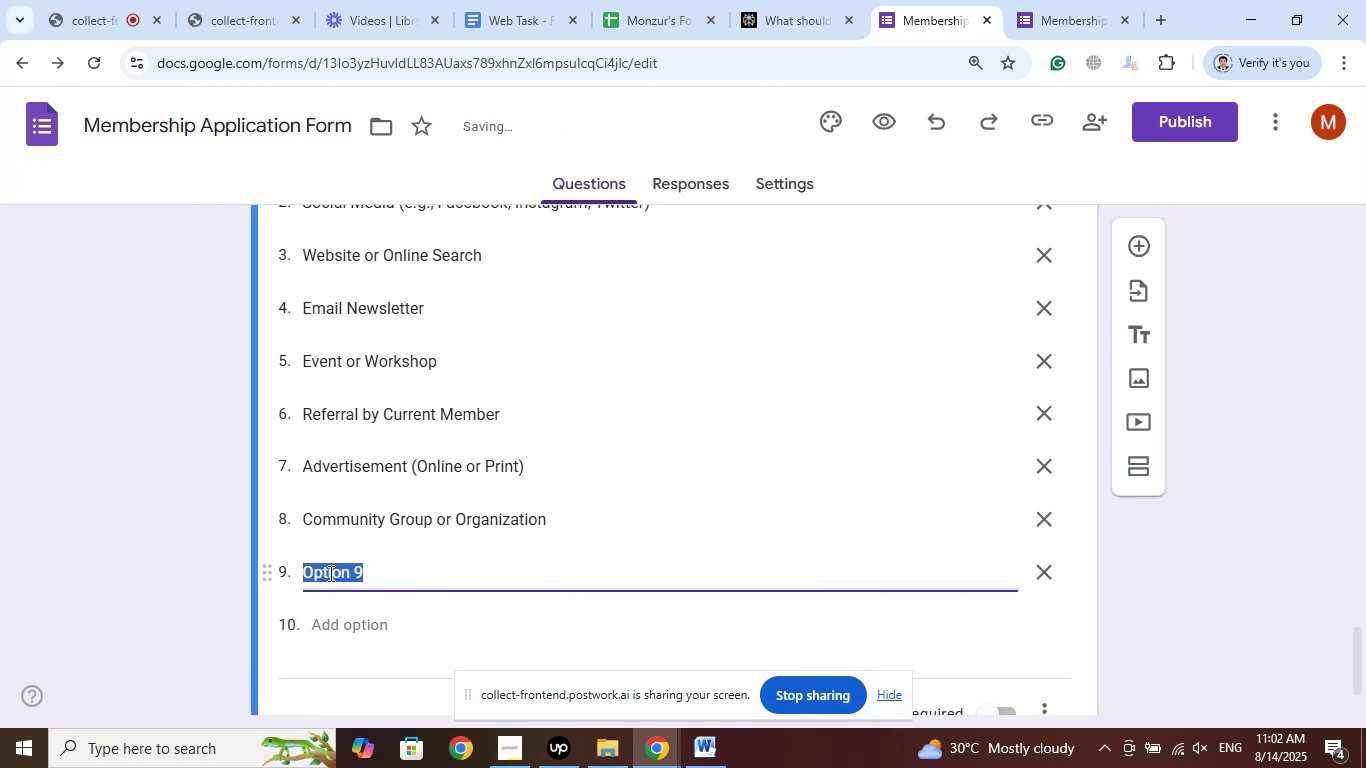 
left_click([1040, 567])
 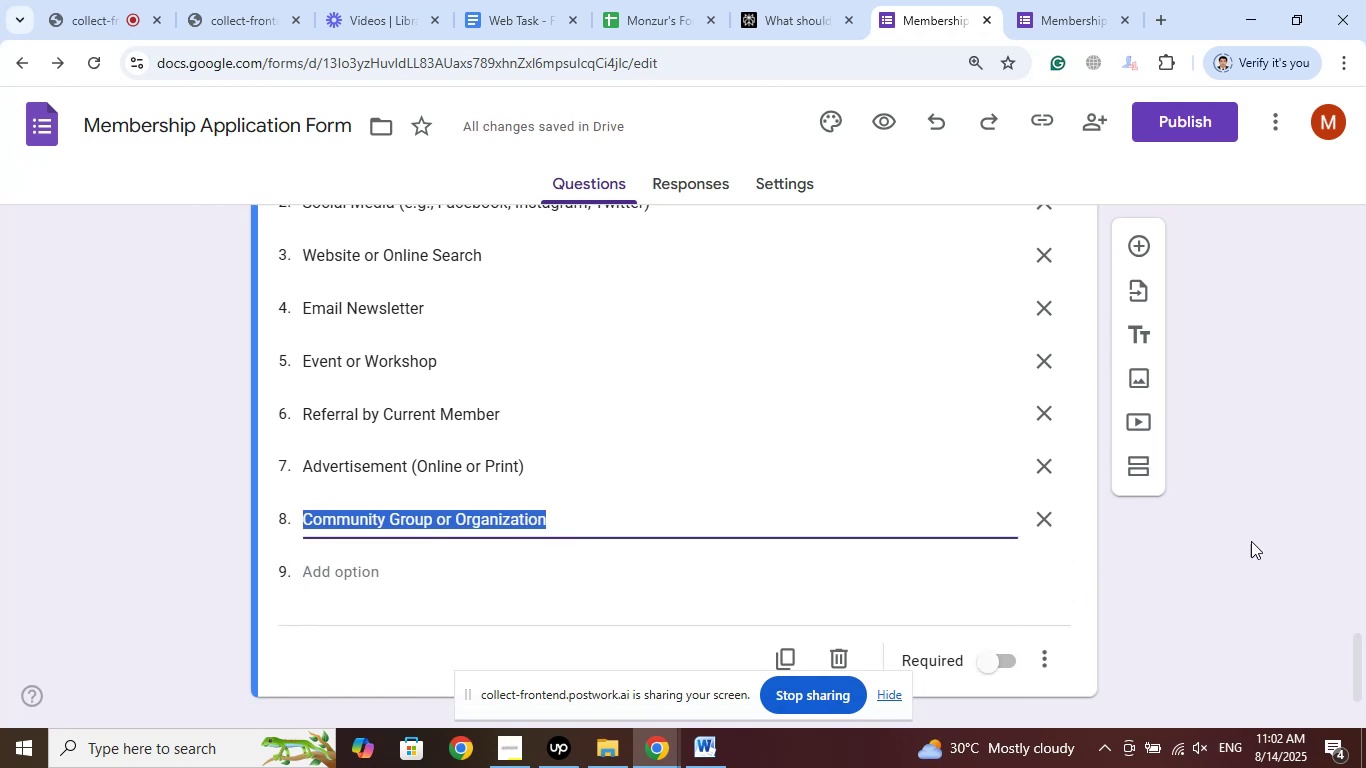 
left_click([1266, 527])
 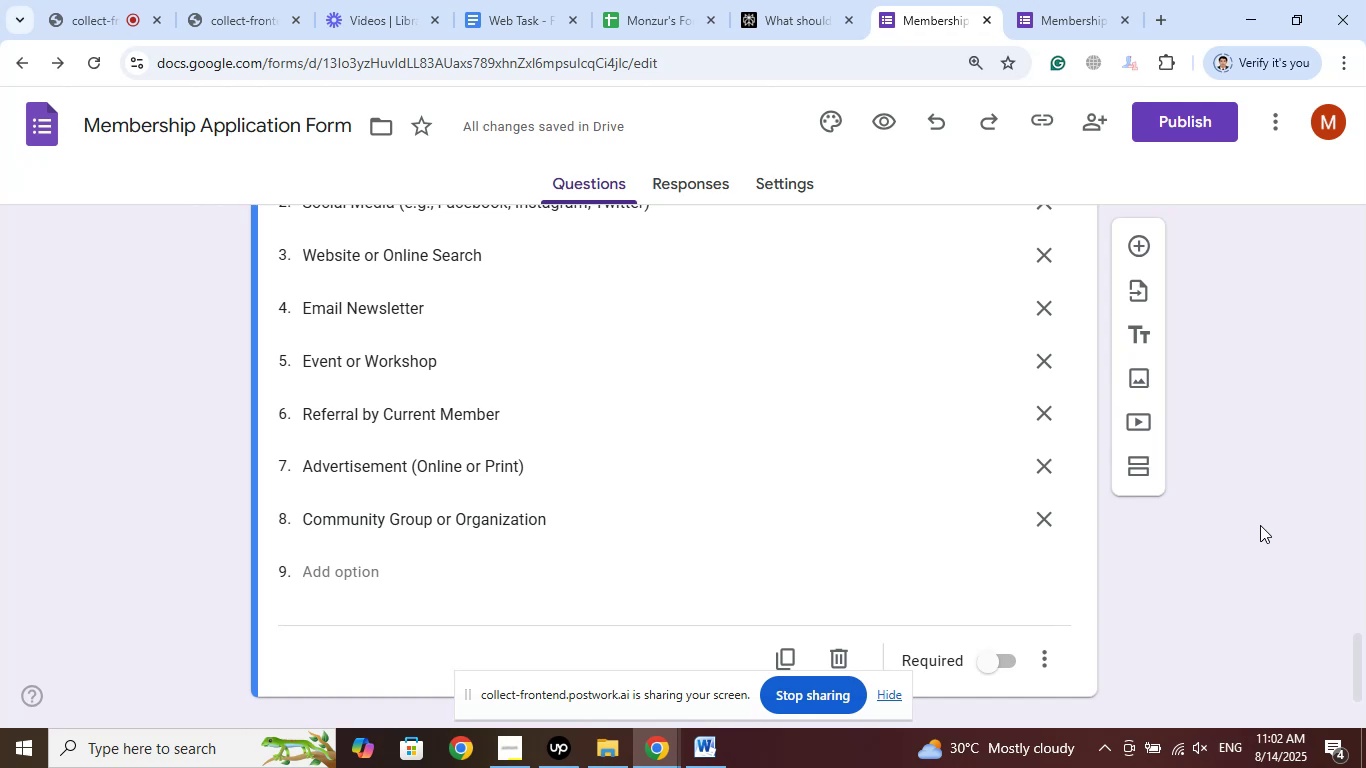 
scroll: coordinate [1260, 525], scroll_direction: up, amount: 3.0
 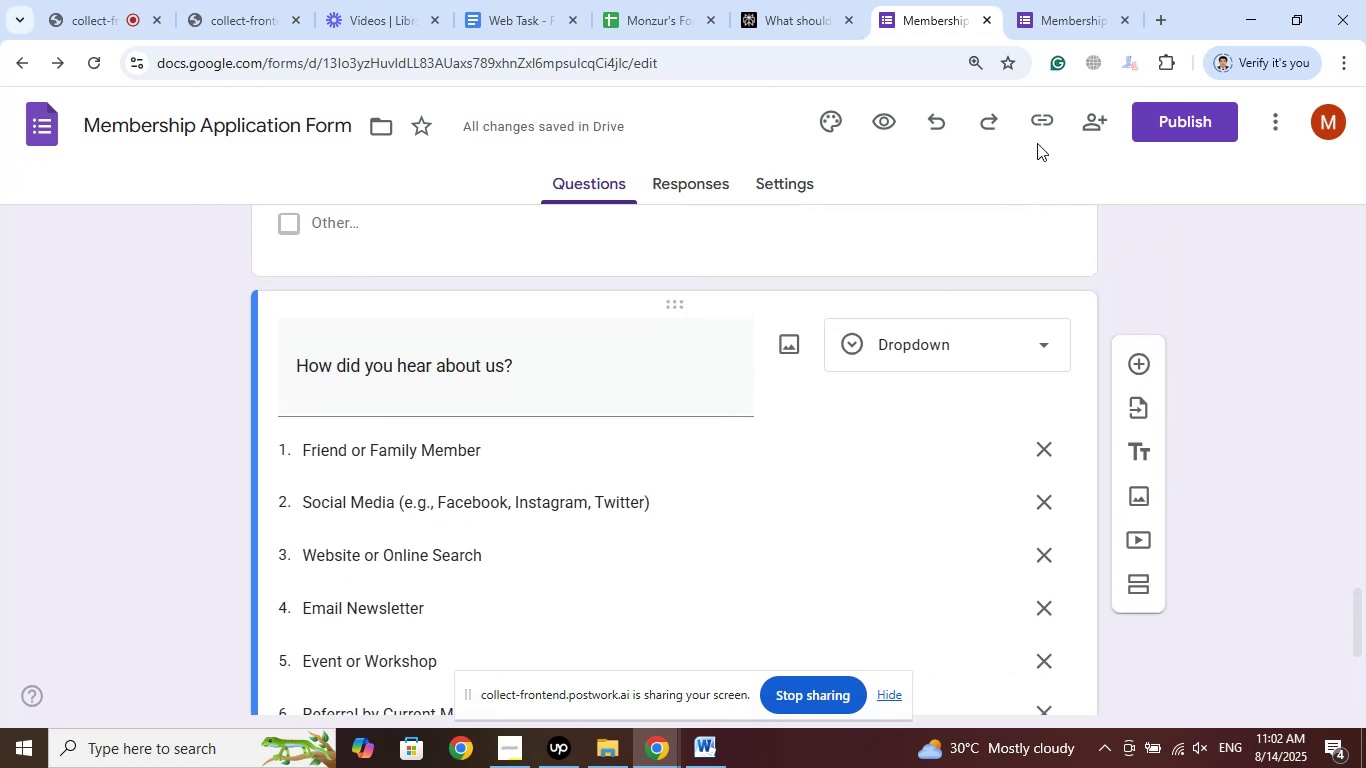 
left_click([1041, 7])
 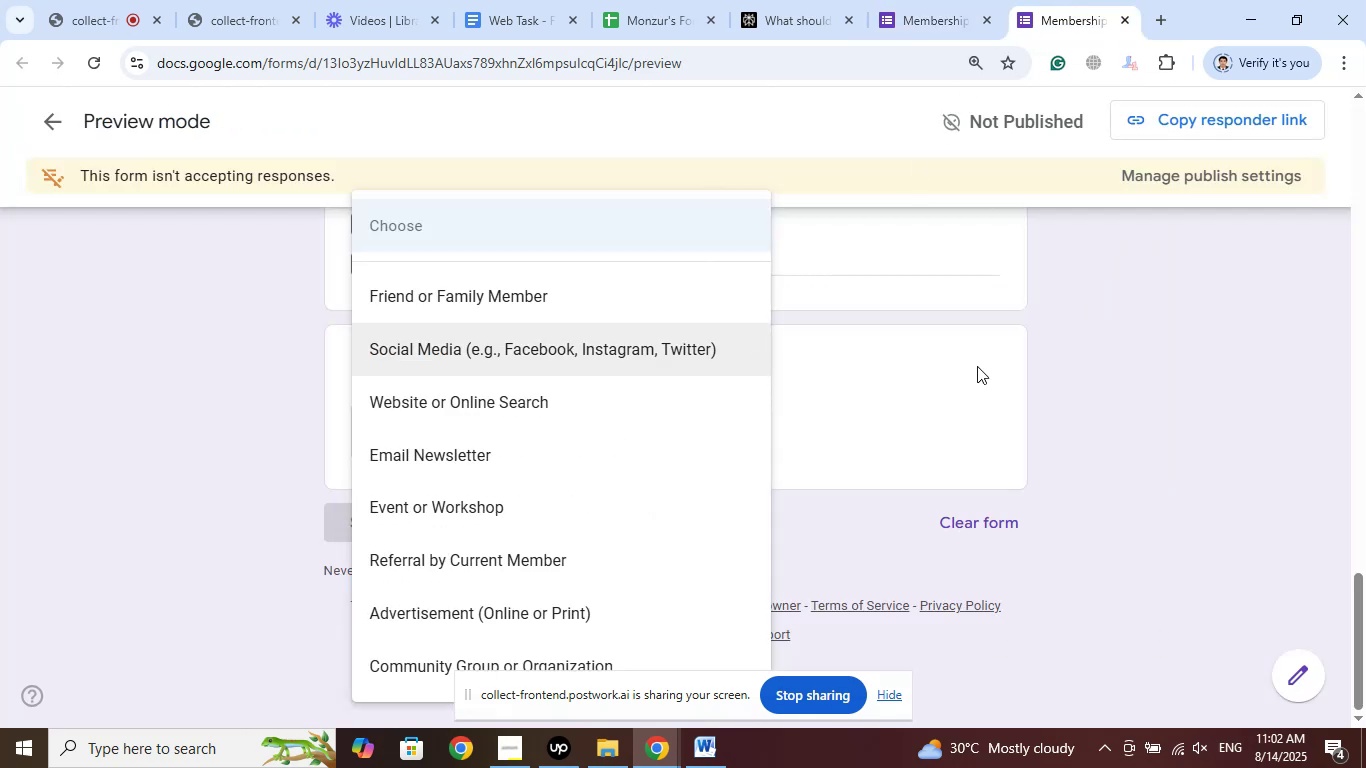 
left_click([1082, 405])
 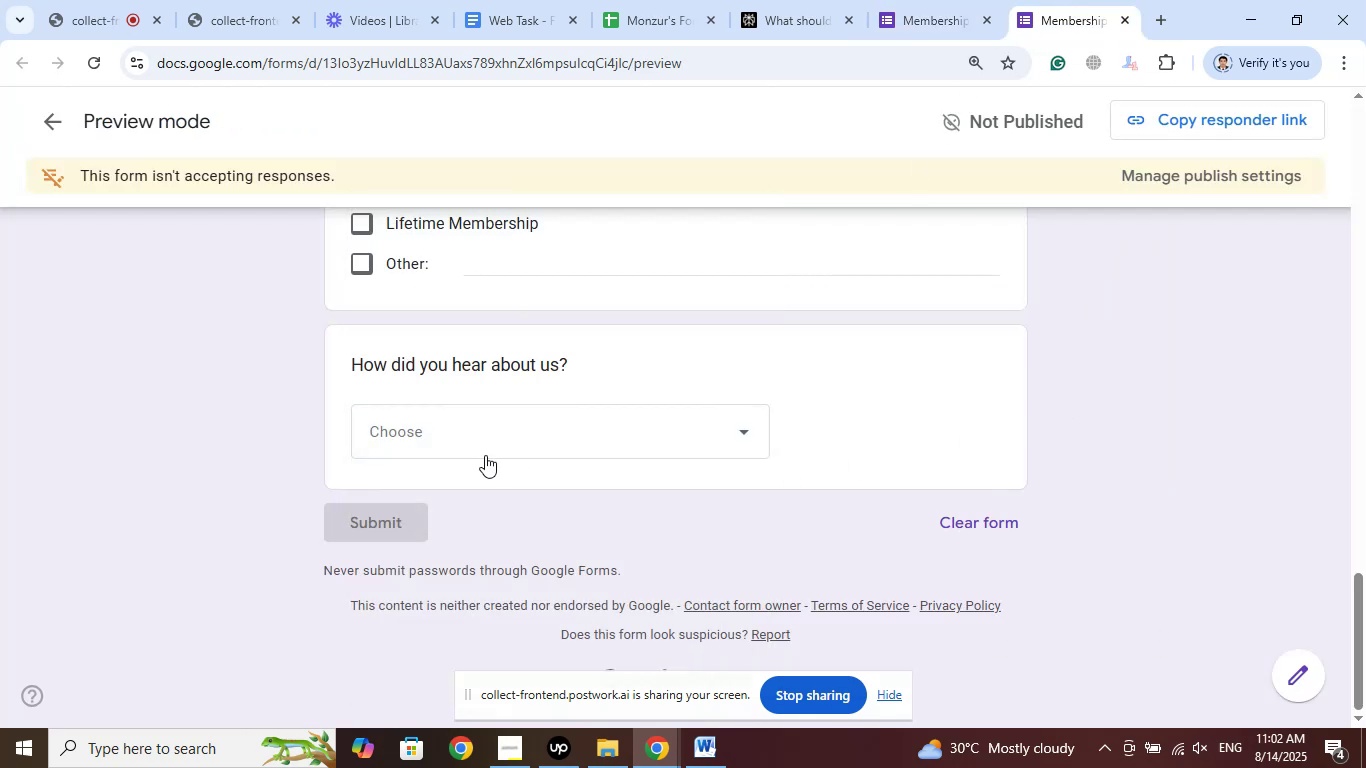 
left_click([545, 437])
 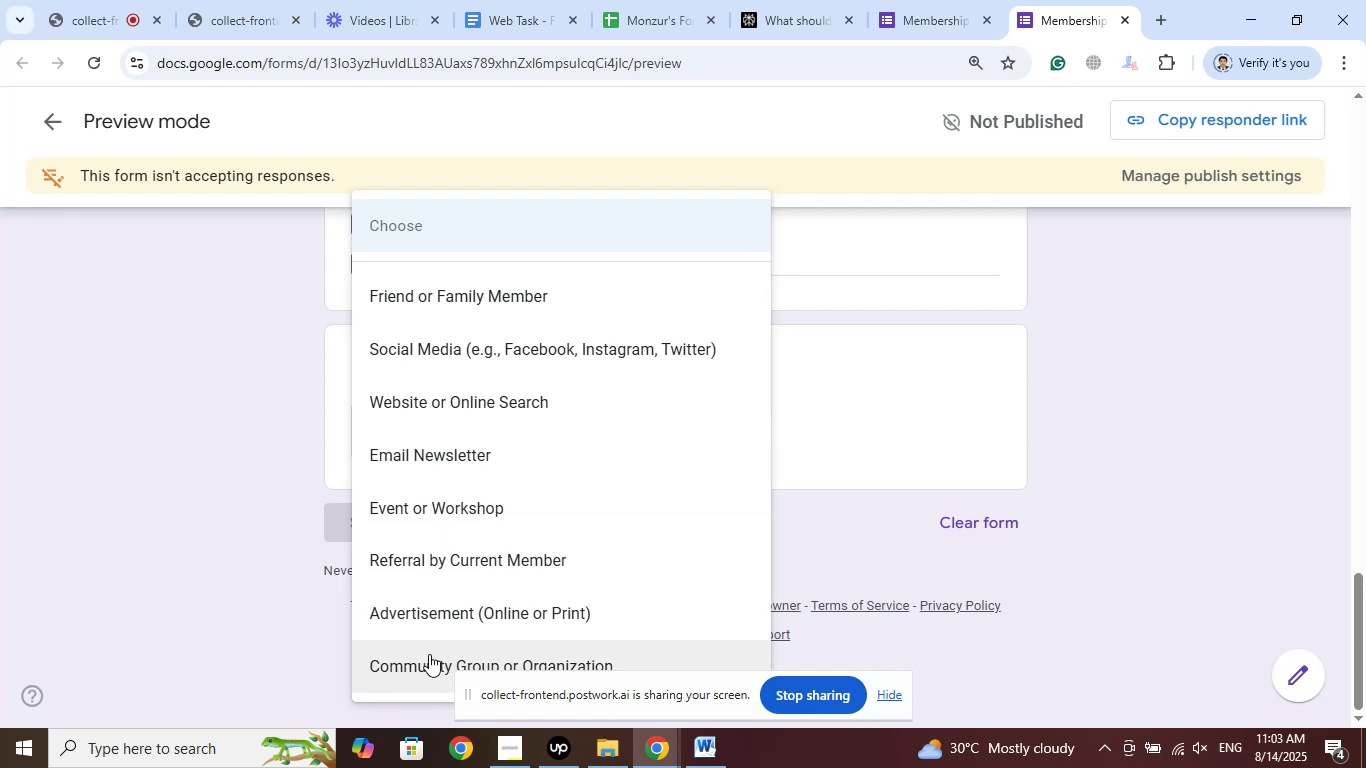 
wait(7.07)
 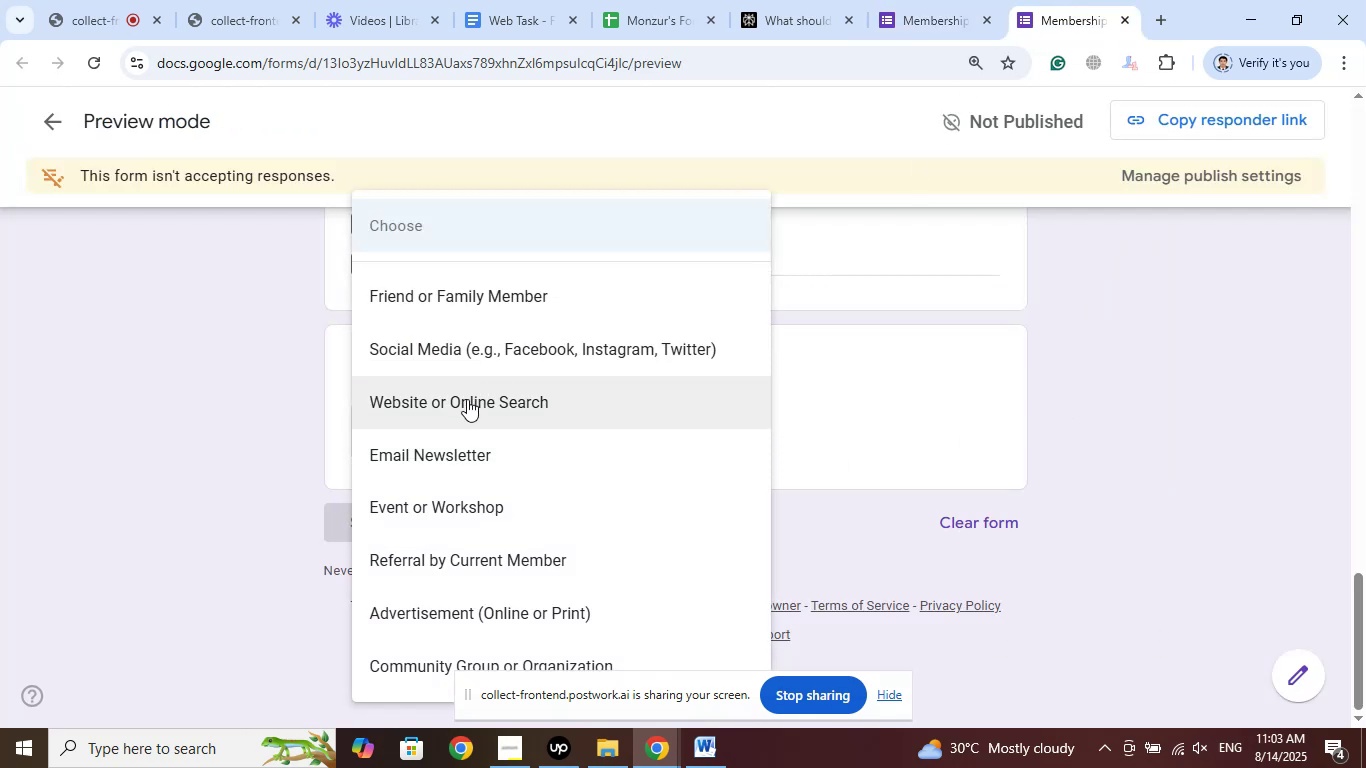 
left_click([930, 0])
 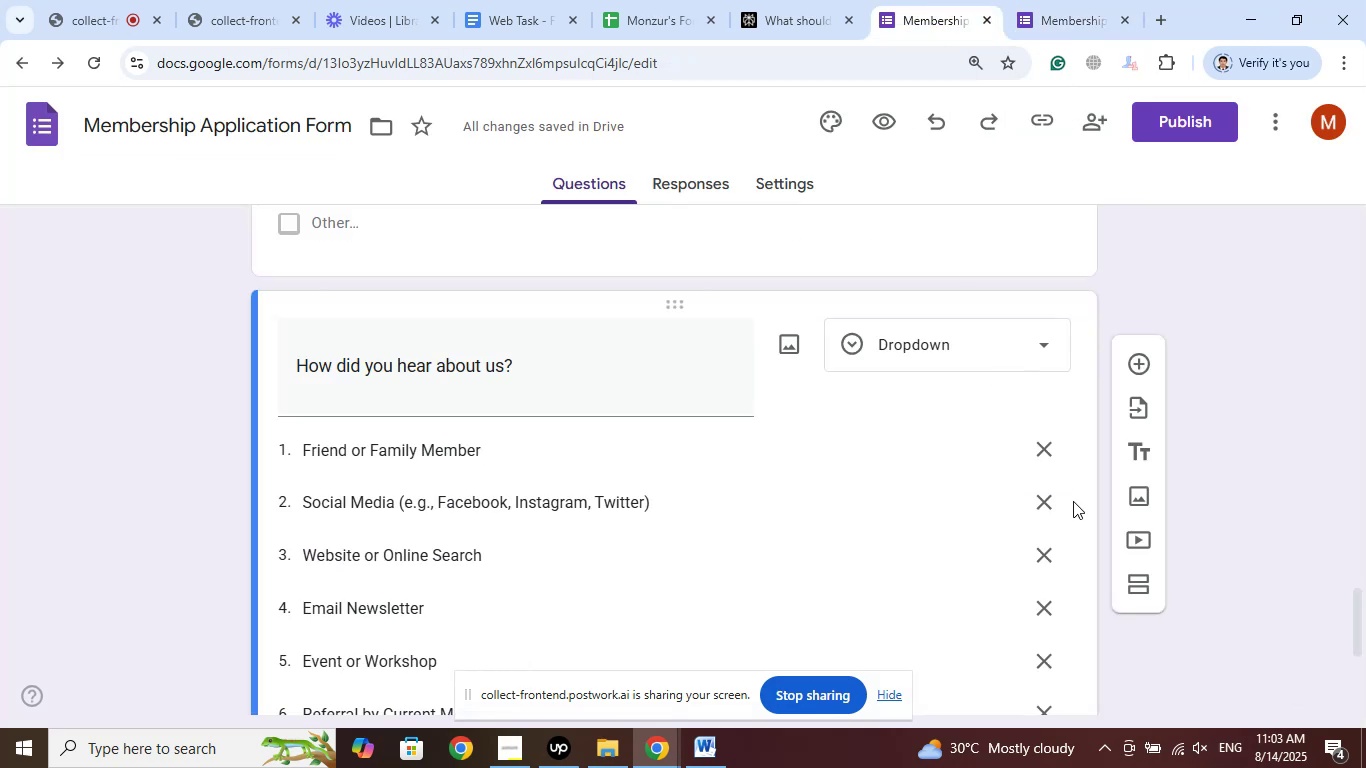 
scroll: coordinate [823, 503], scroll_direction: down, amount: 6.0
 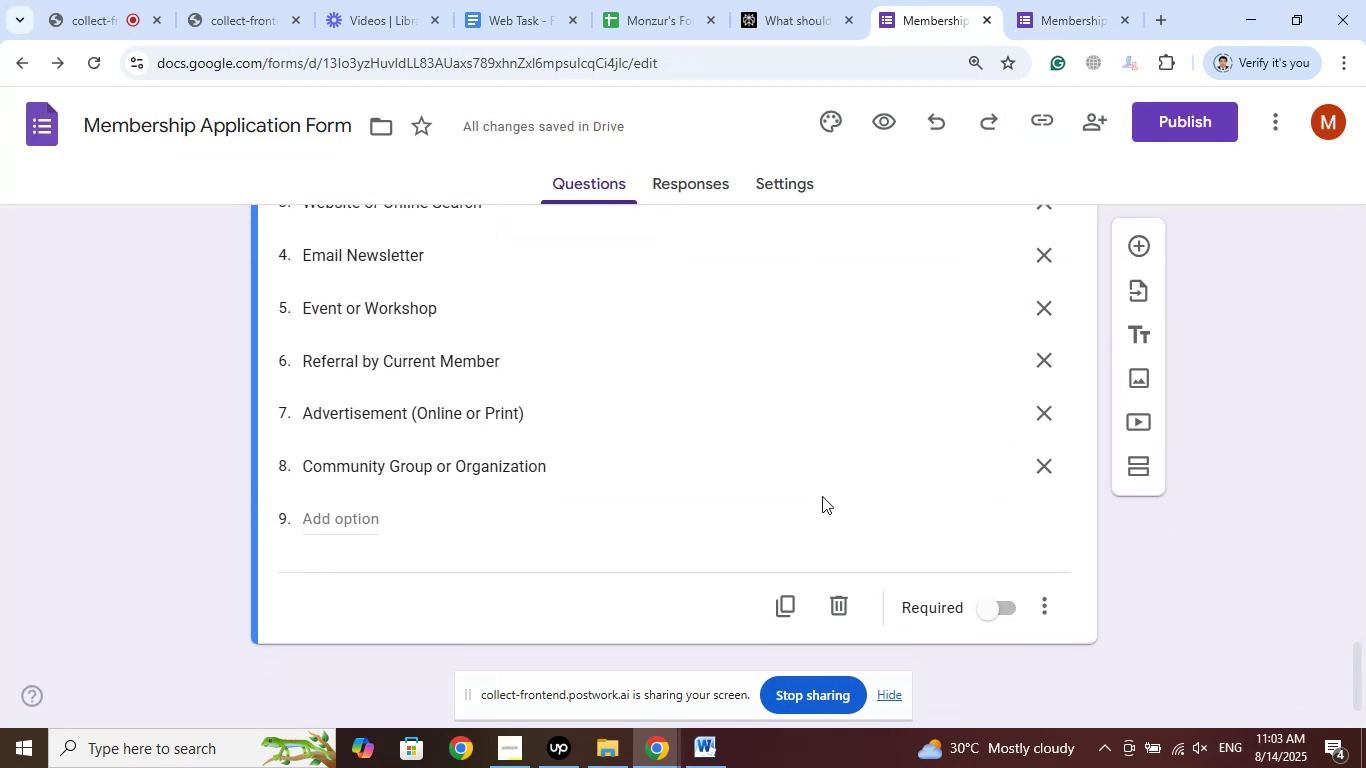 
wait(5.43)
 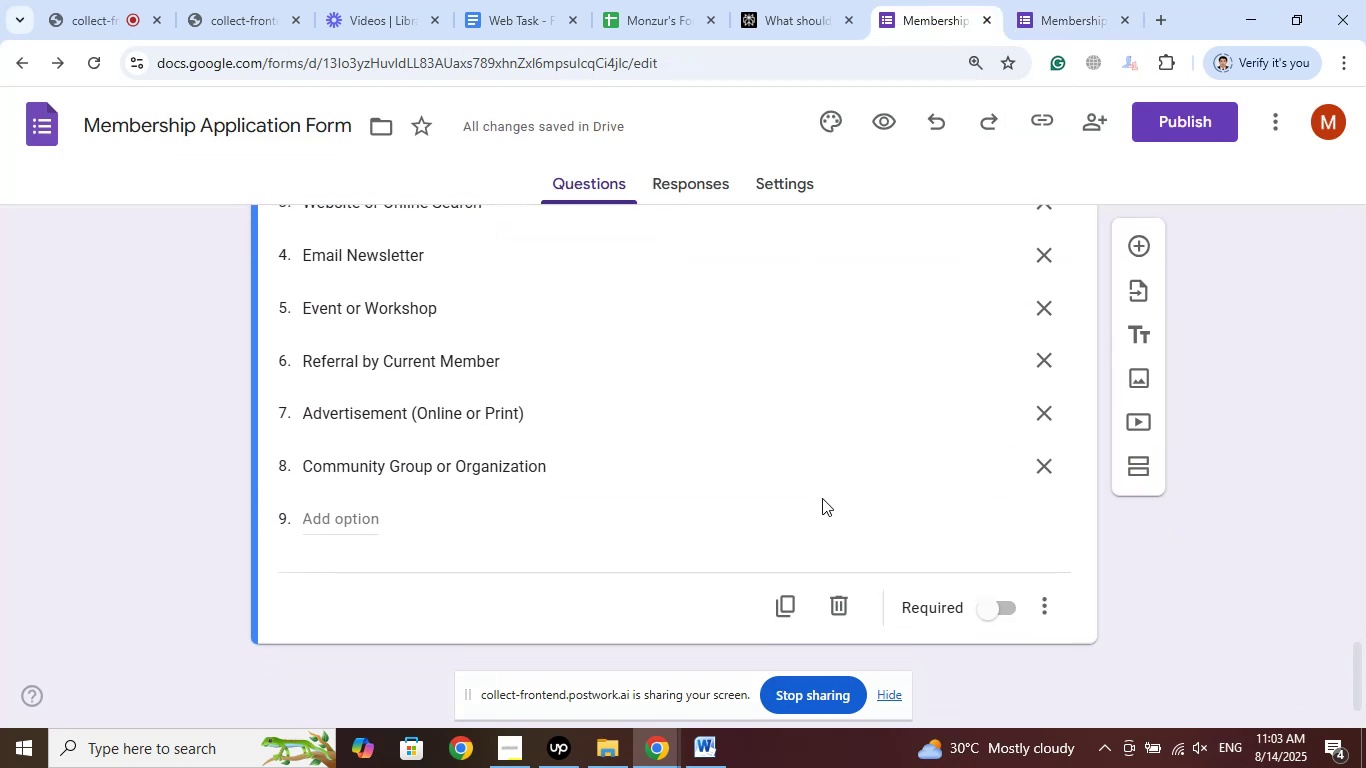 
left_click([1073, 0])
 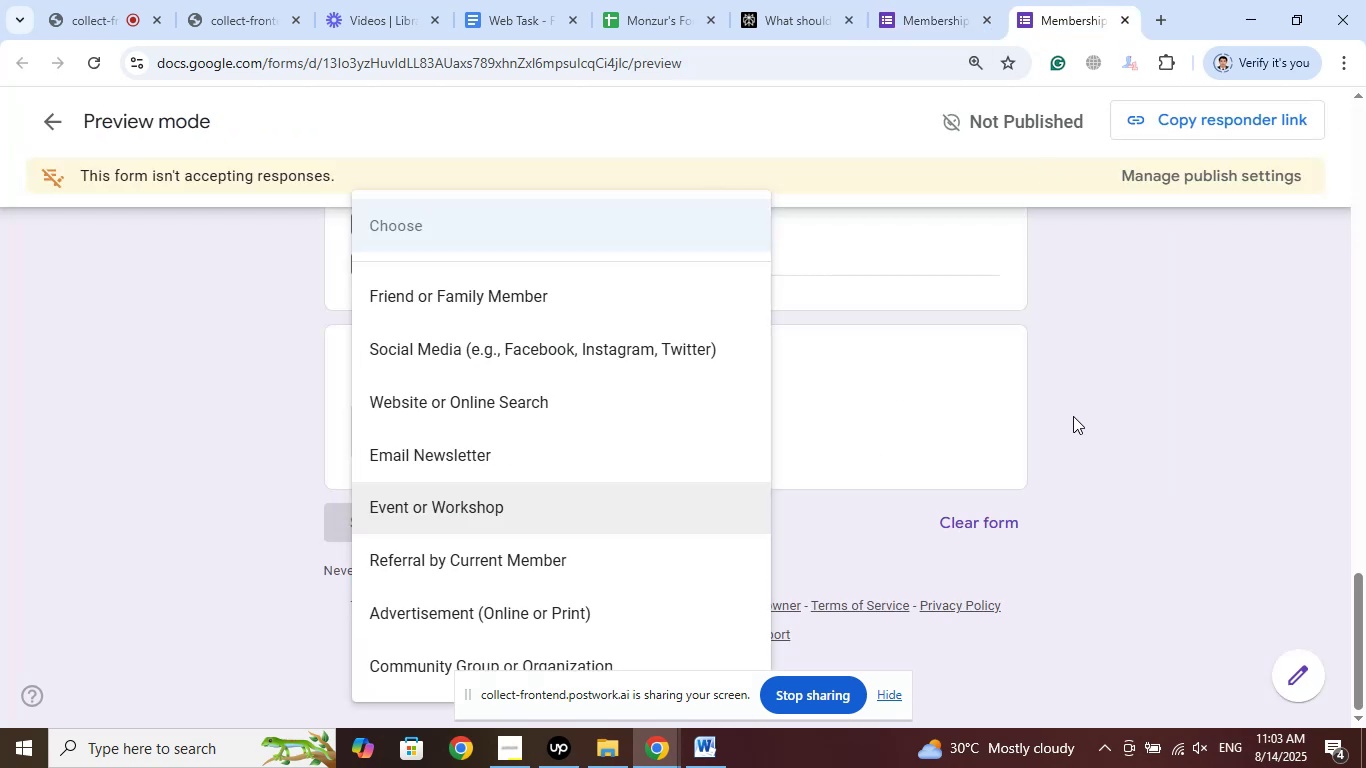 
left_click([1072, 411])
 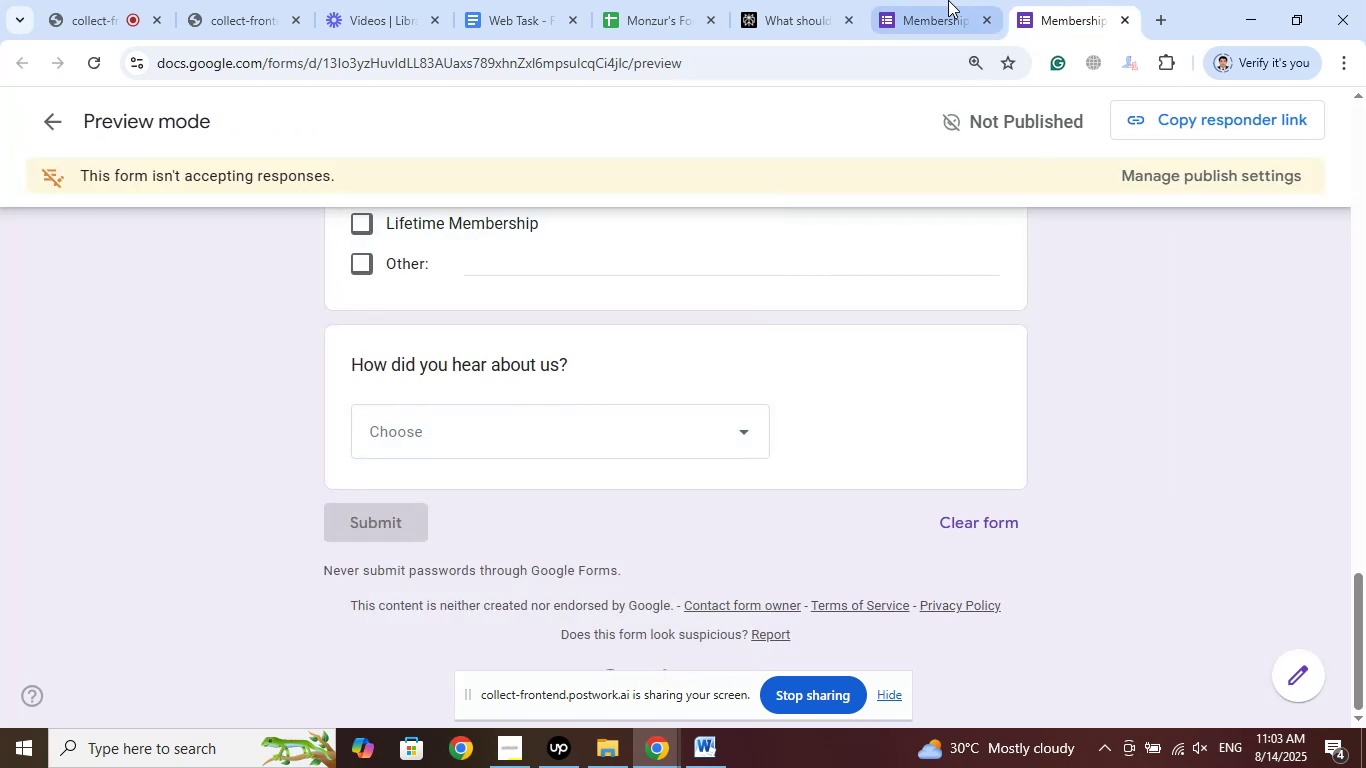 
left_click([948, 0])
 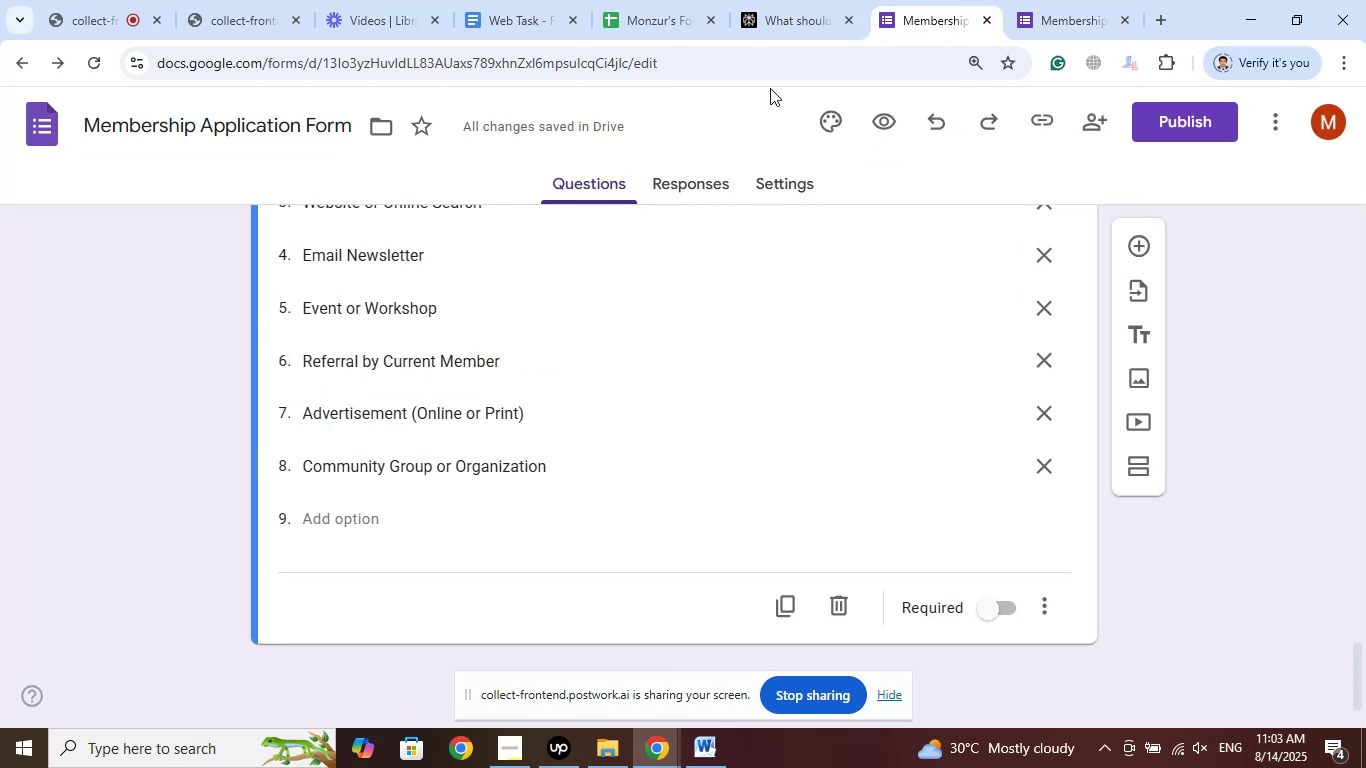 
left_click([777, 1])
 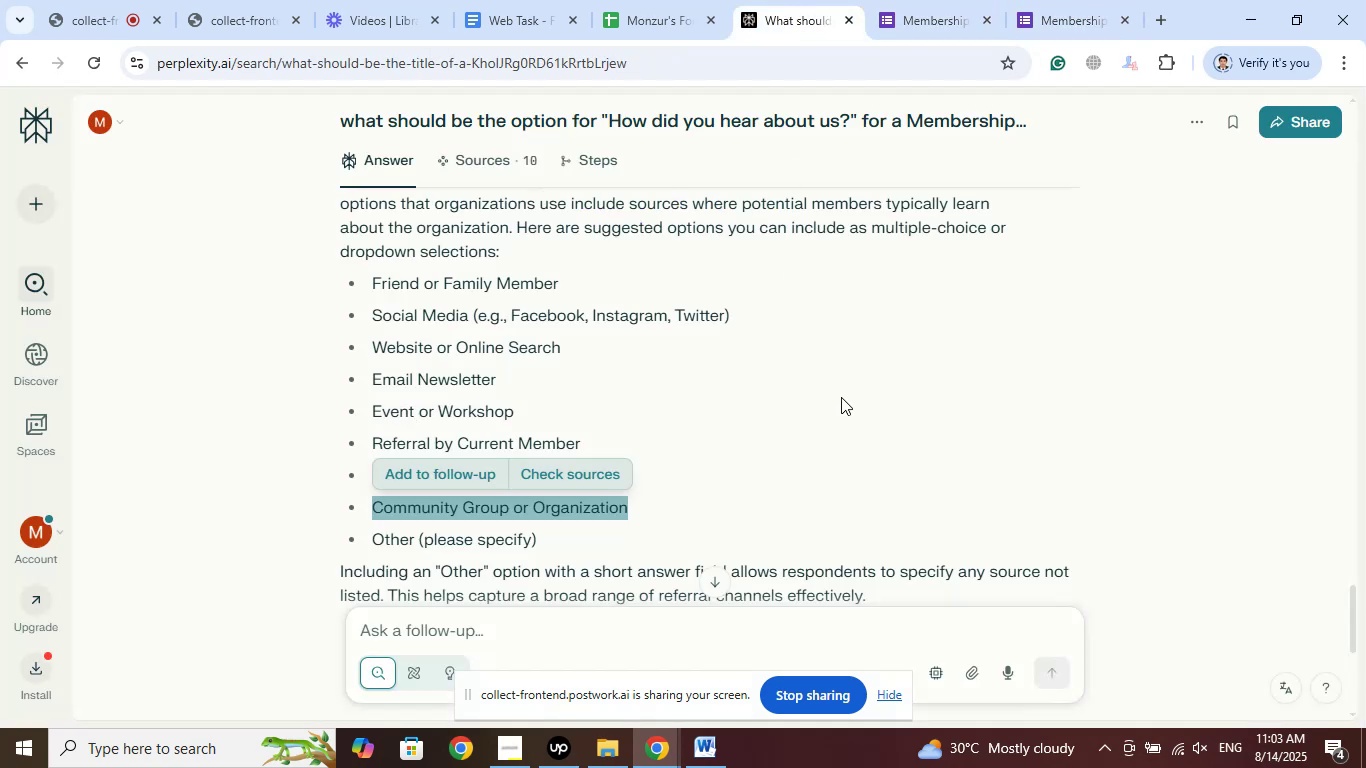 
scroll: coordinate [846, 397], scroll_direction: down, amount: 5.0
 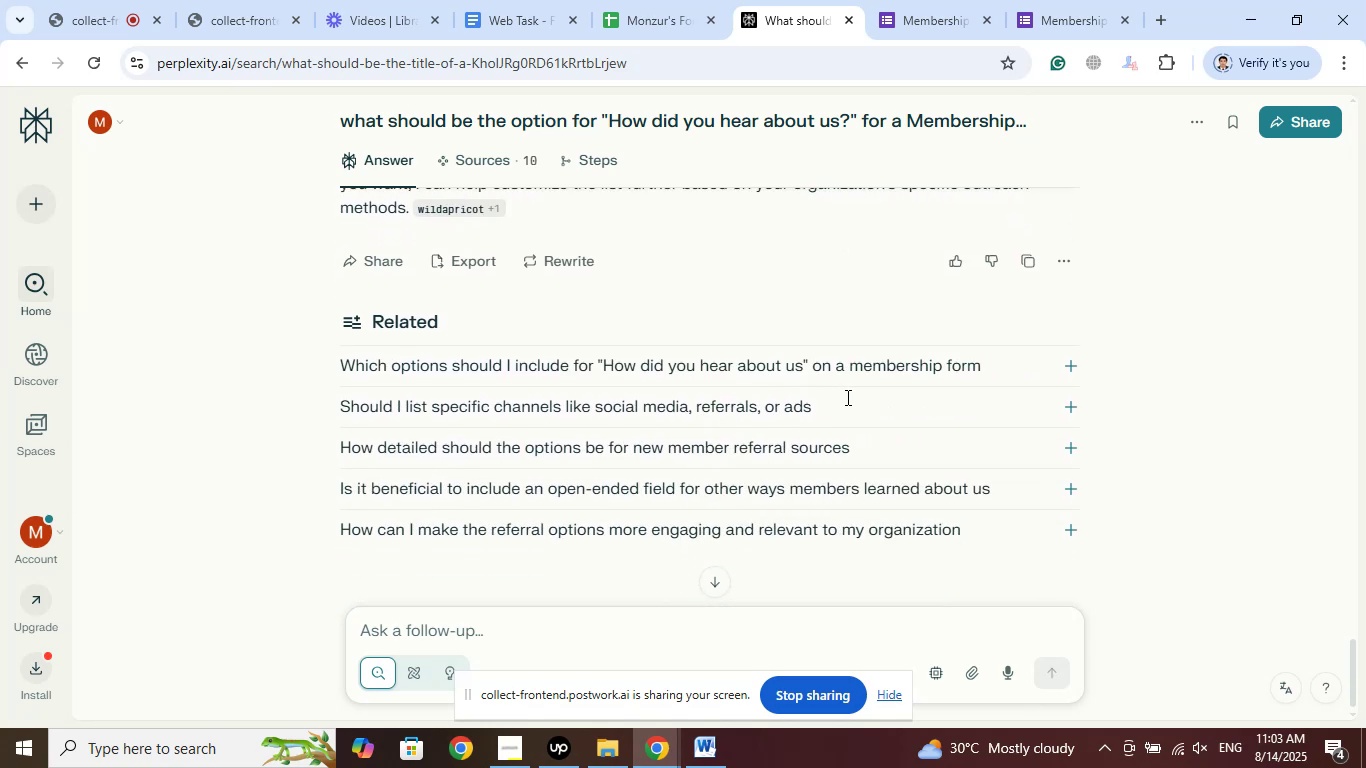 
scroll: coordinate [863, 374], scroll_direction: up, amount: 22.0
 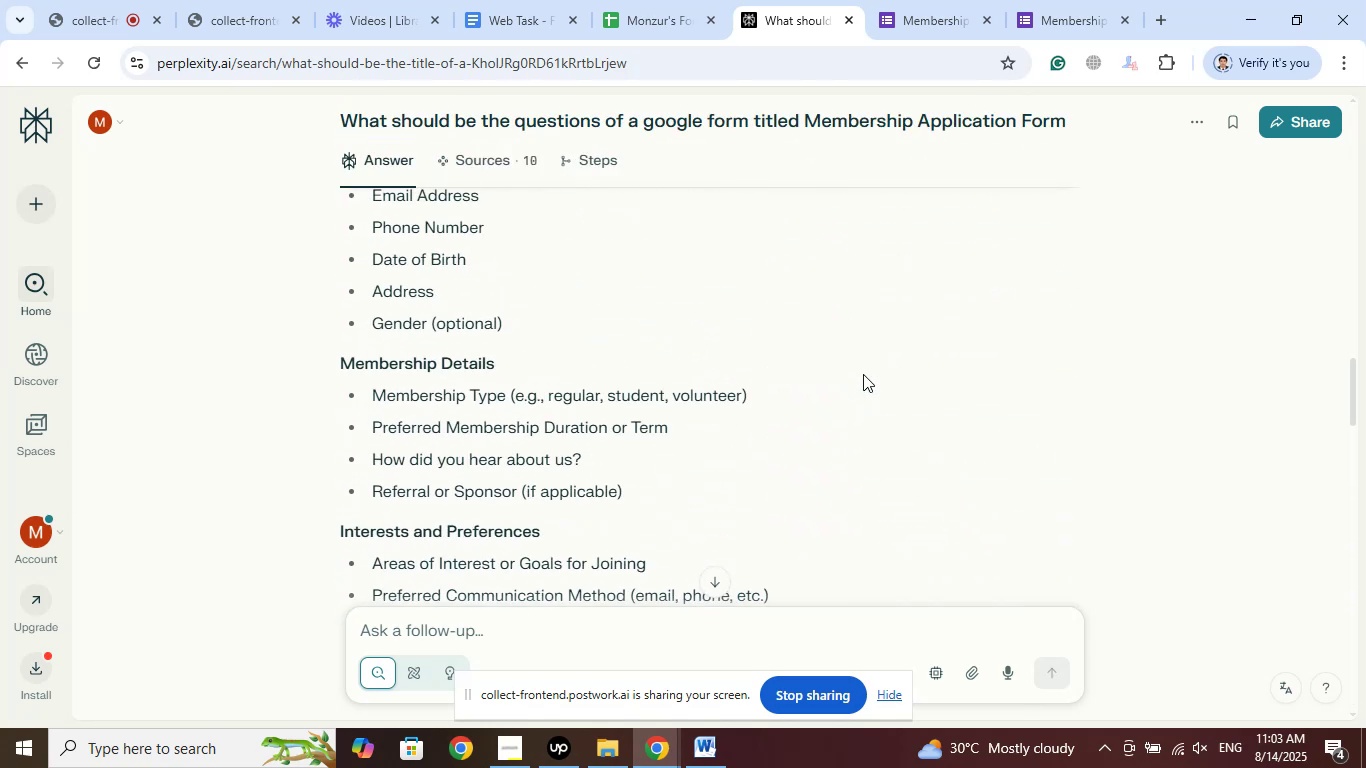 
scroll: coordinate [863, 374], scroll_direction: down, amount: 2.0
 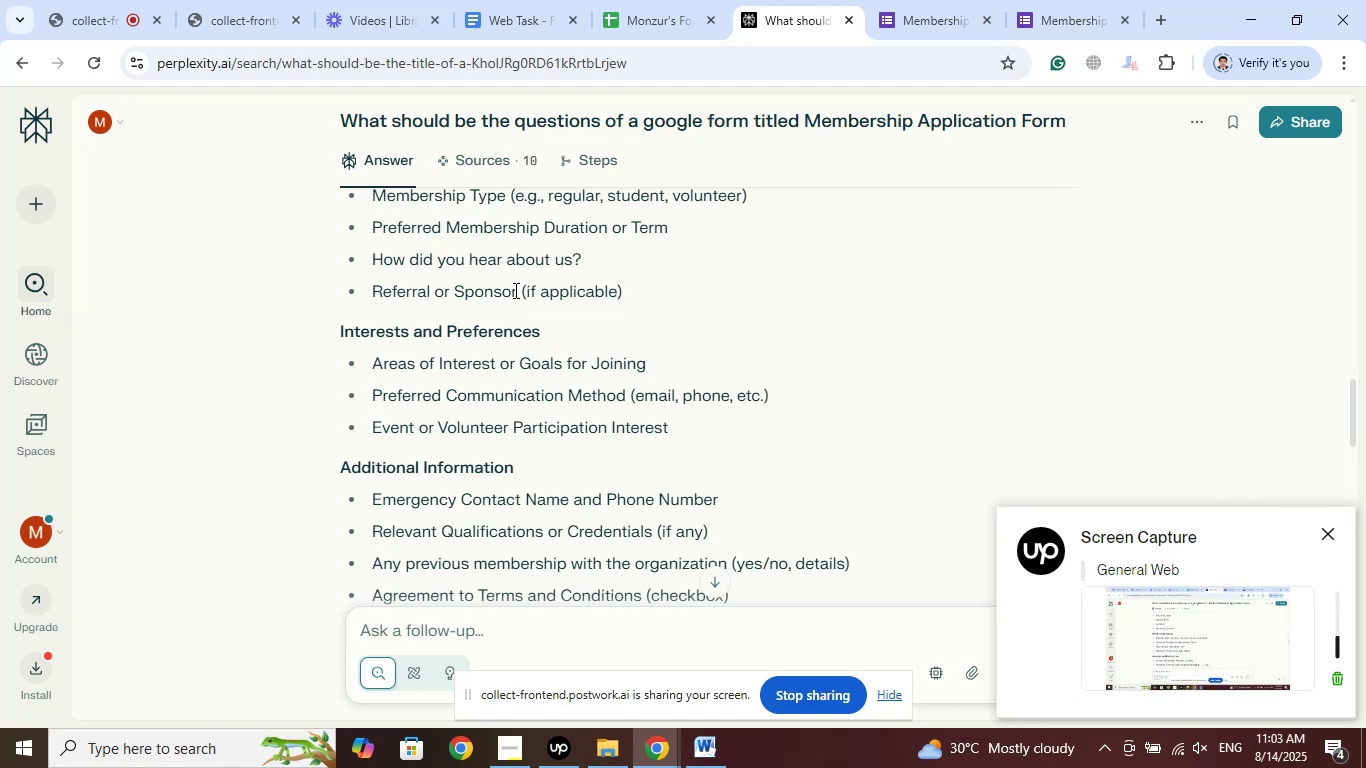 
wait(5.96)
 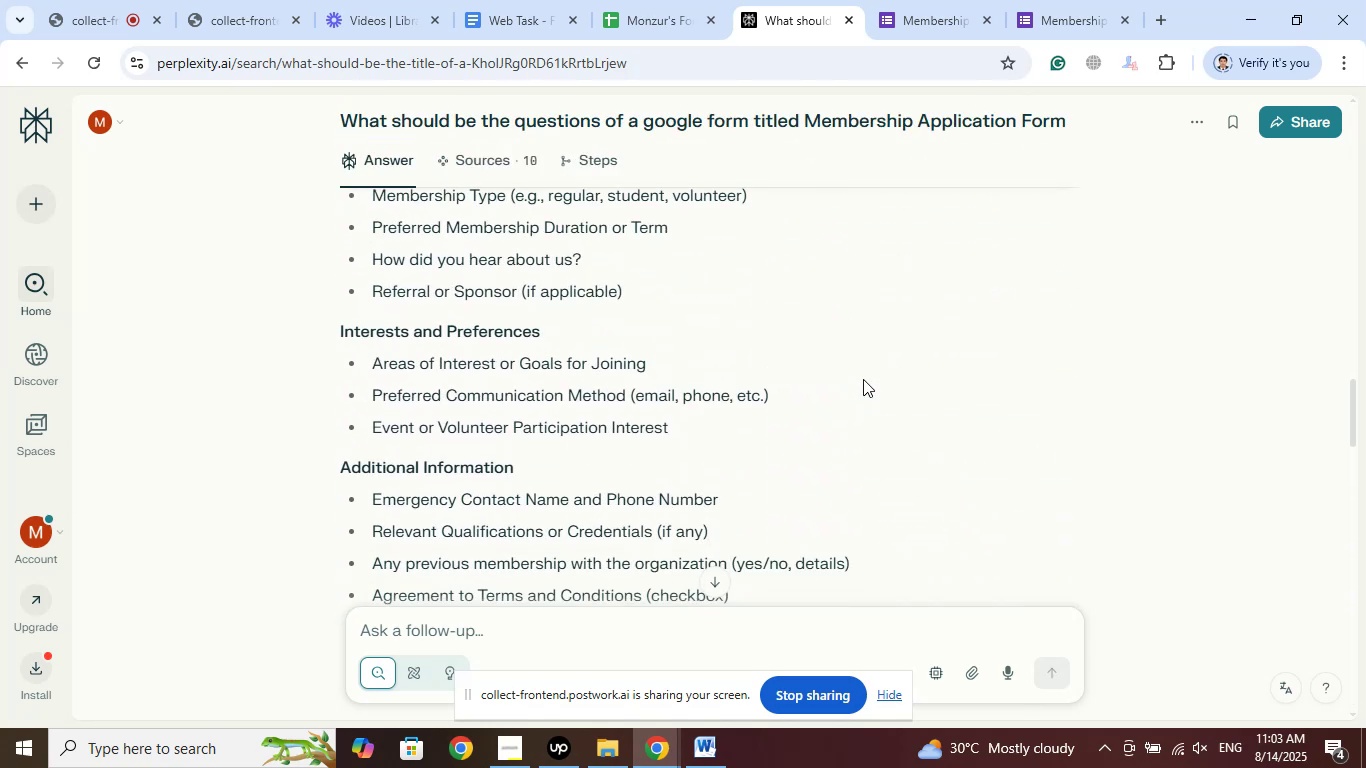 
left_click_drag(start_coordinate=[516, 293], to_coordinate=[373, 291])
 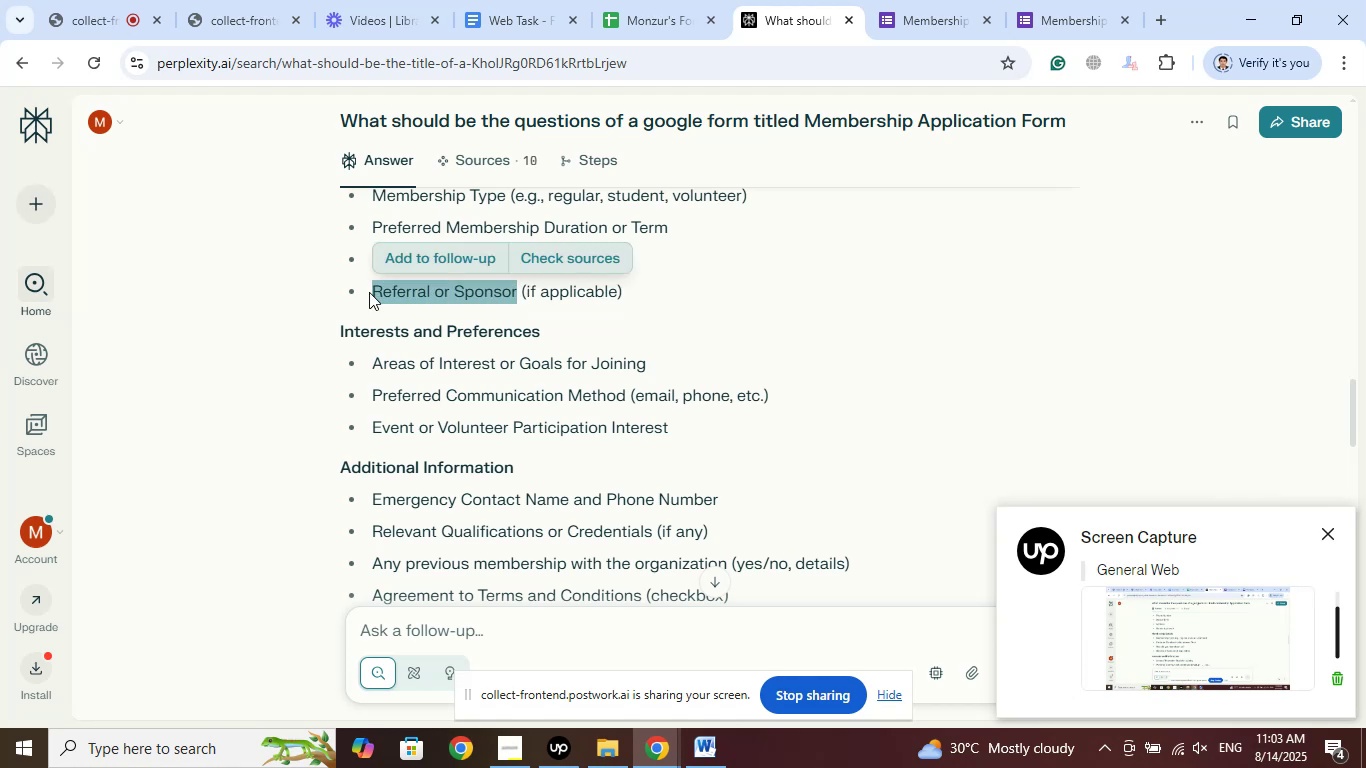 
right_click([369, 292])
 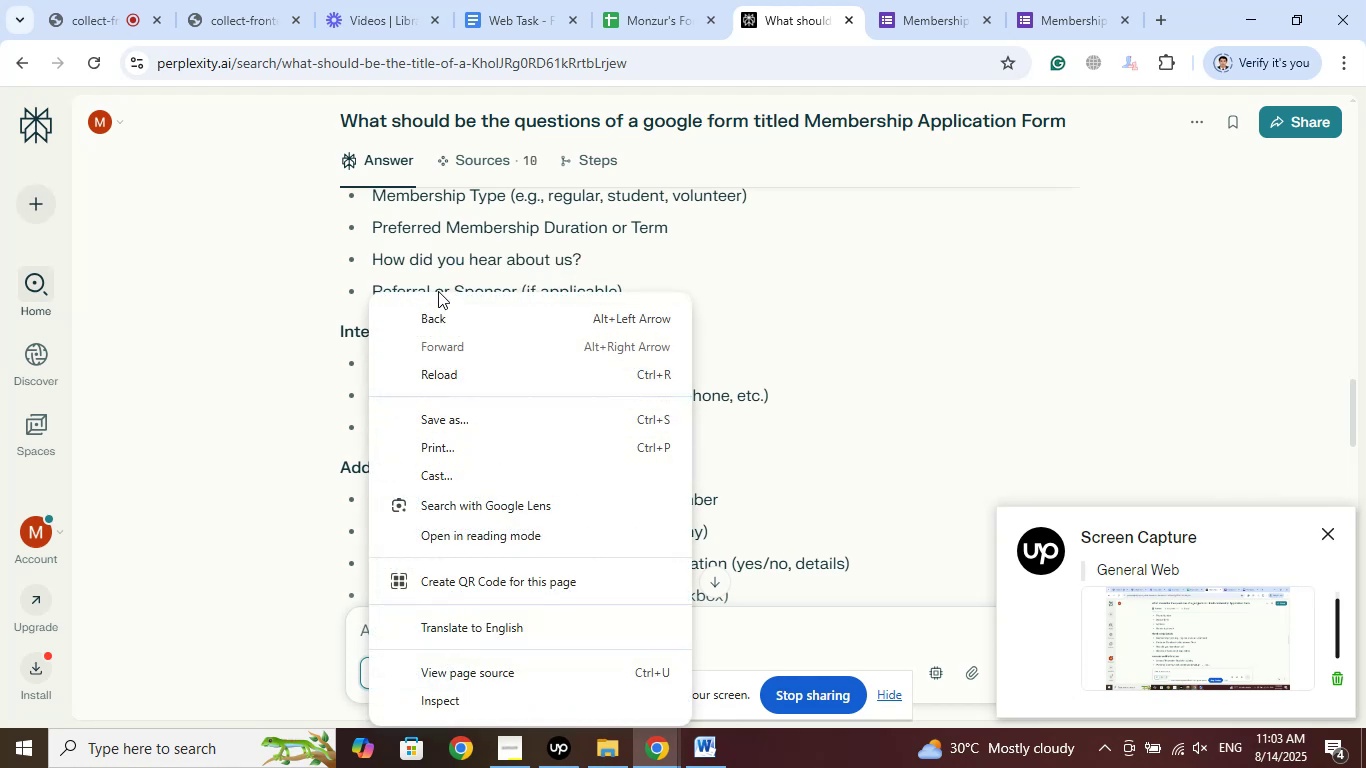 
left_click([444, 279])
 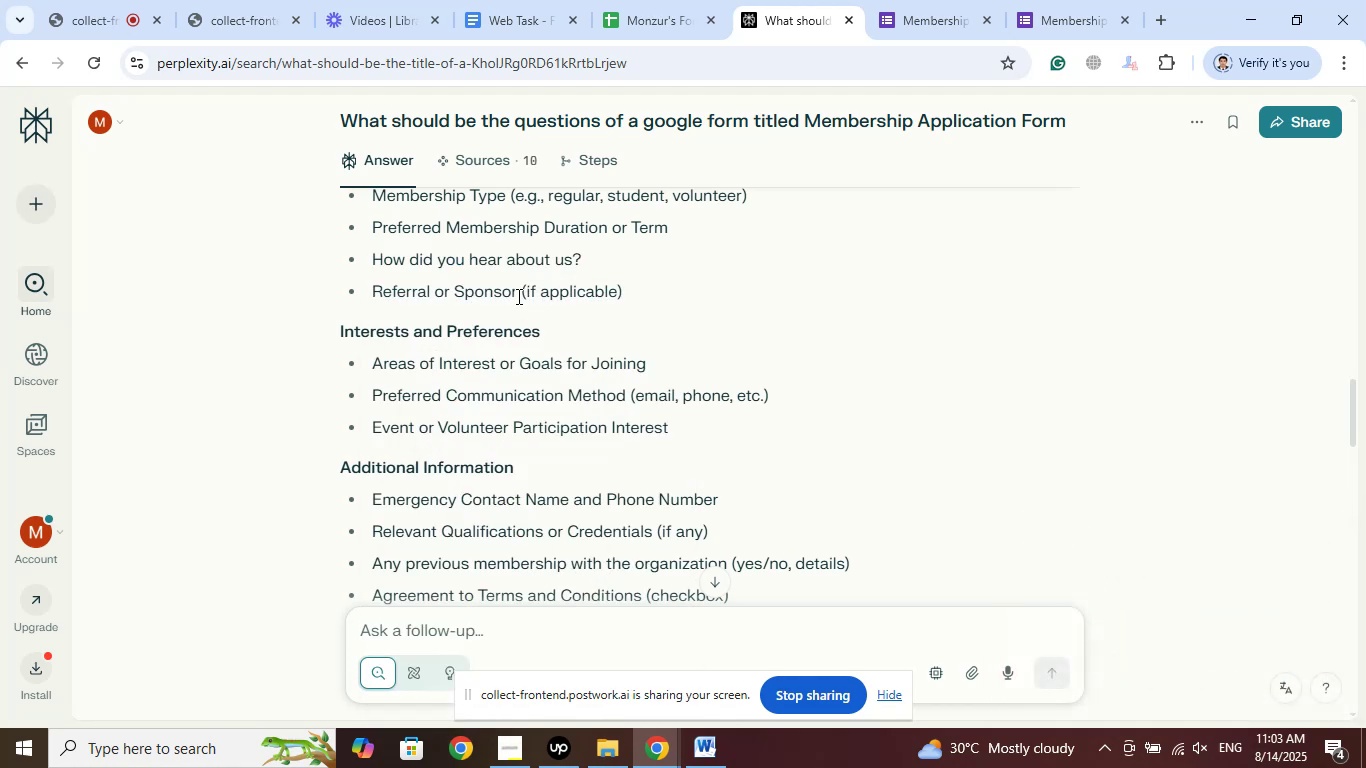 
left_click_drag(start_coordinate=[516, 289], to_coordinate=[372, 295])
 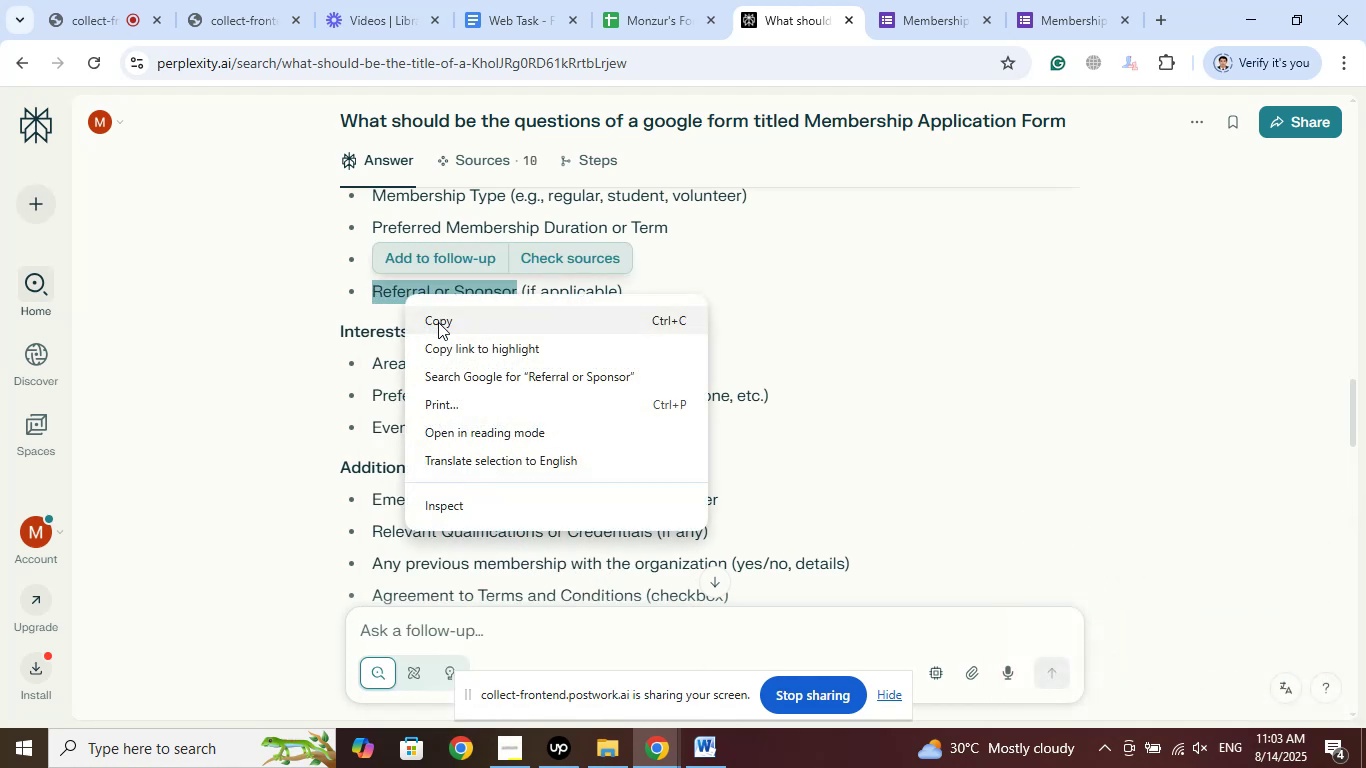 
left_click([438, 322])
 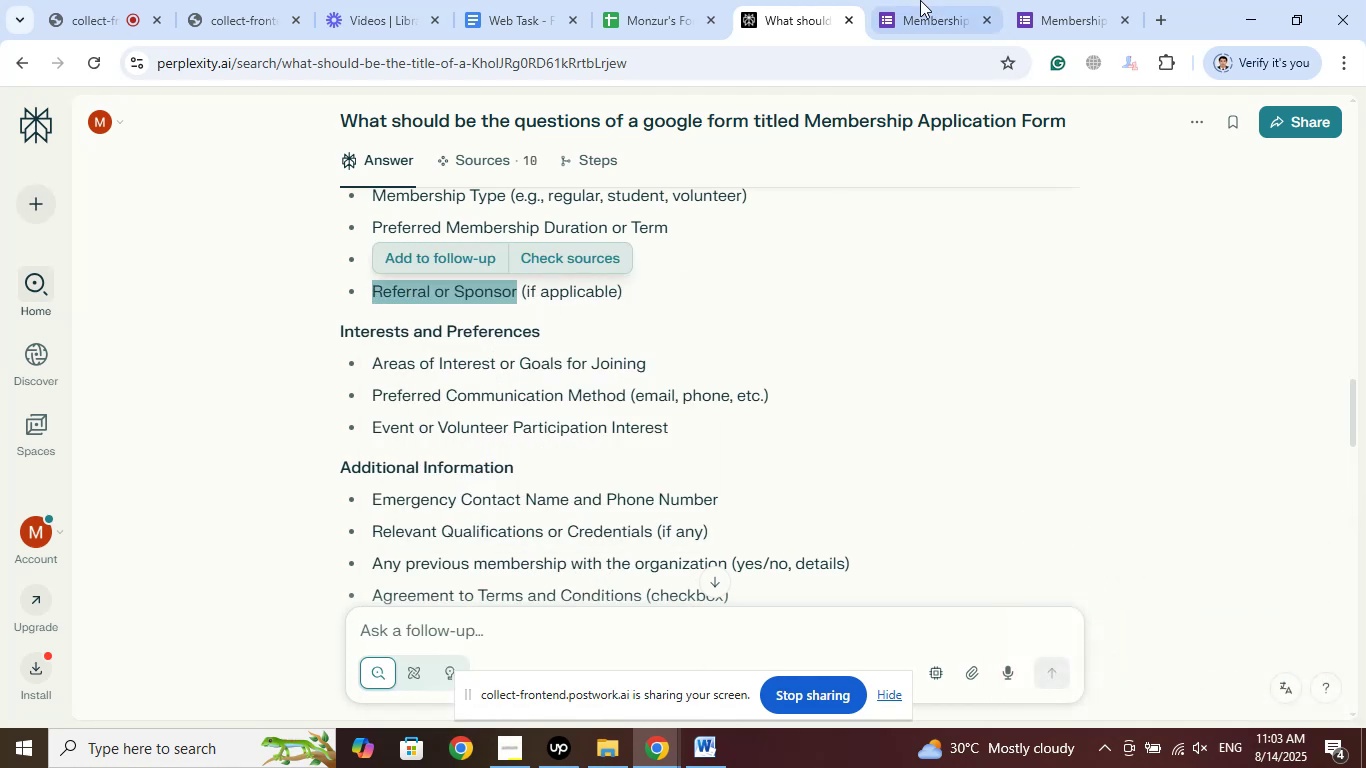 
left_click([918, 0])
 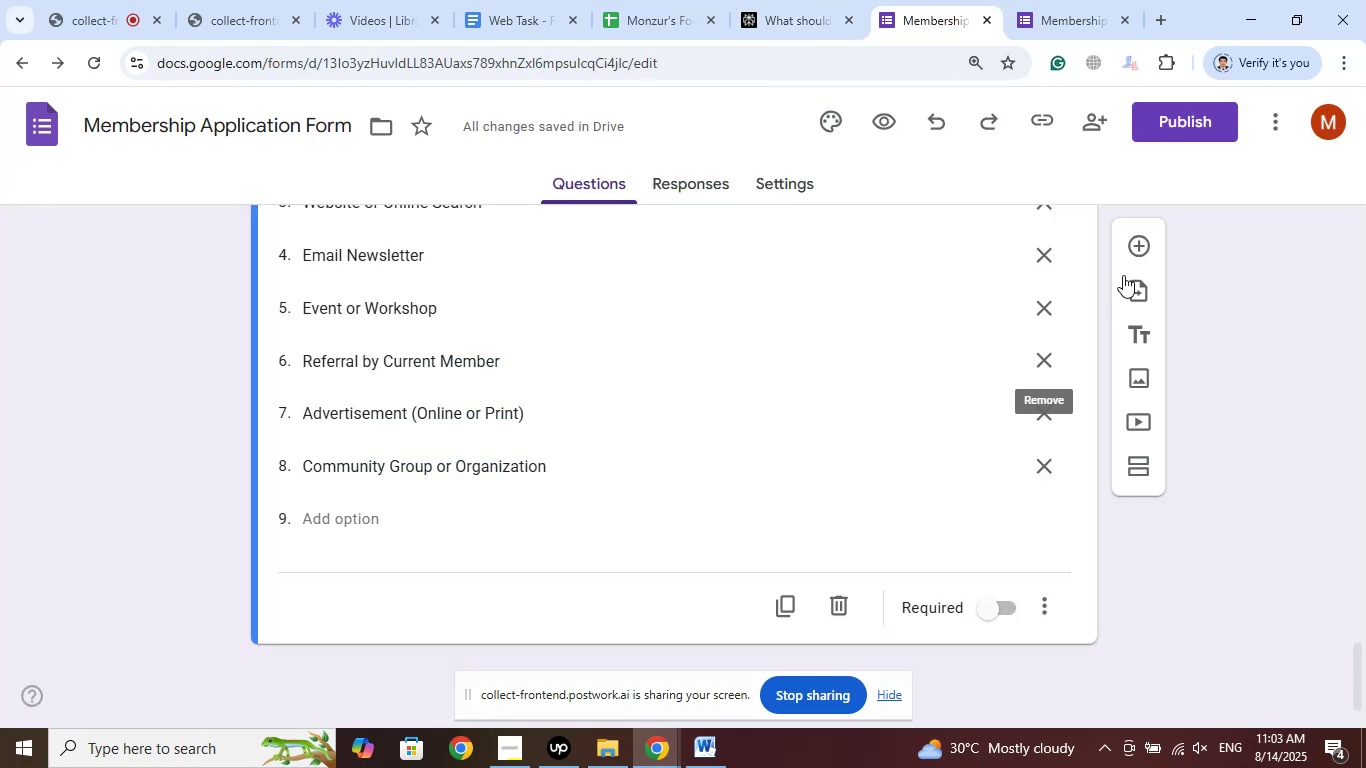 
left_click([1139, 240])
 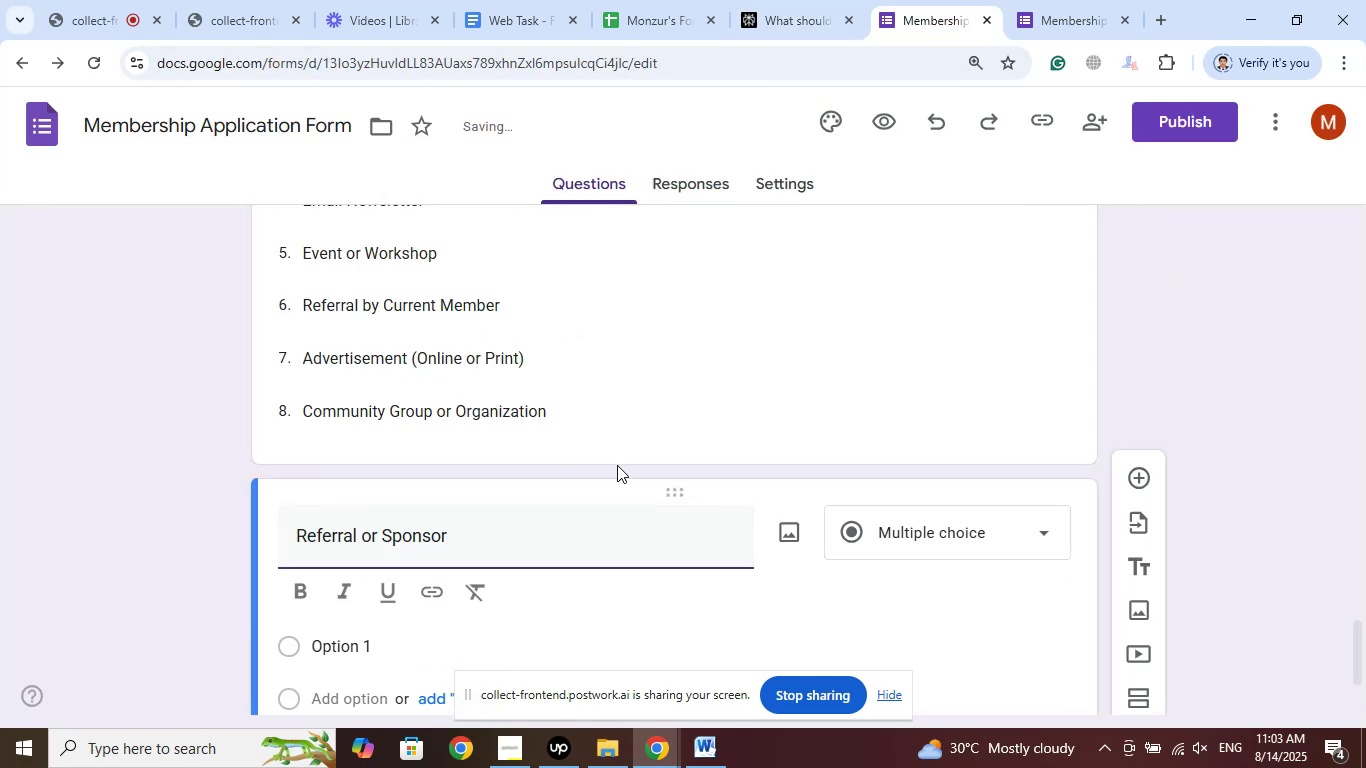 
scroll: coordinate [587, 526], scroll_direction: down, amount: 2.0
 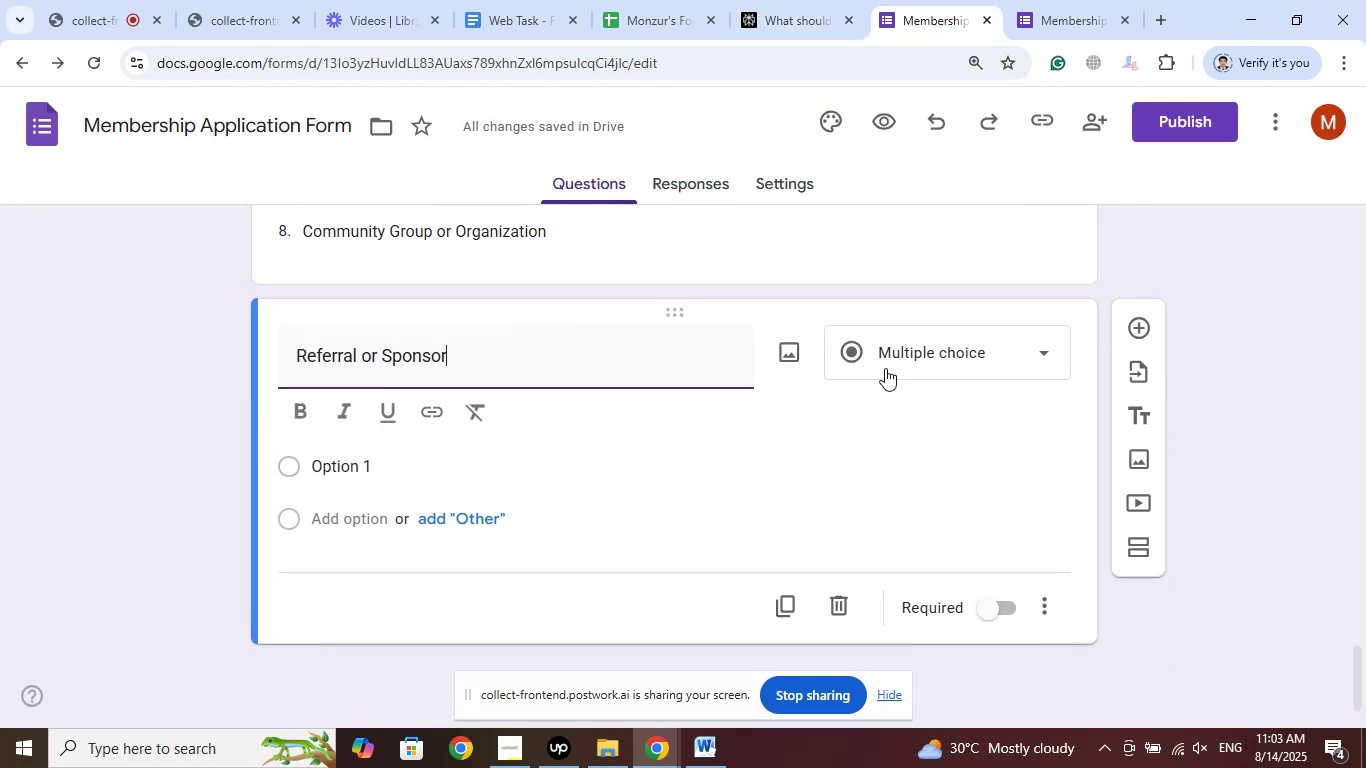 
left_click([930, 342])
 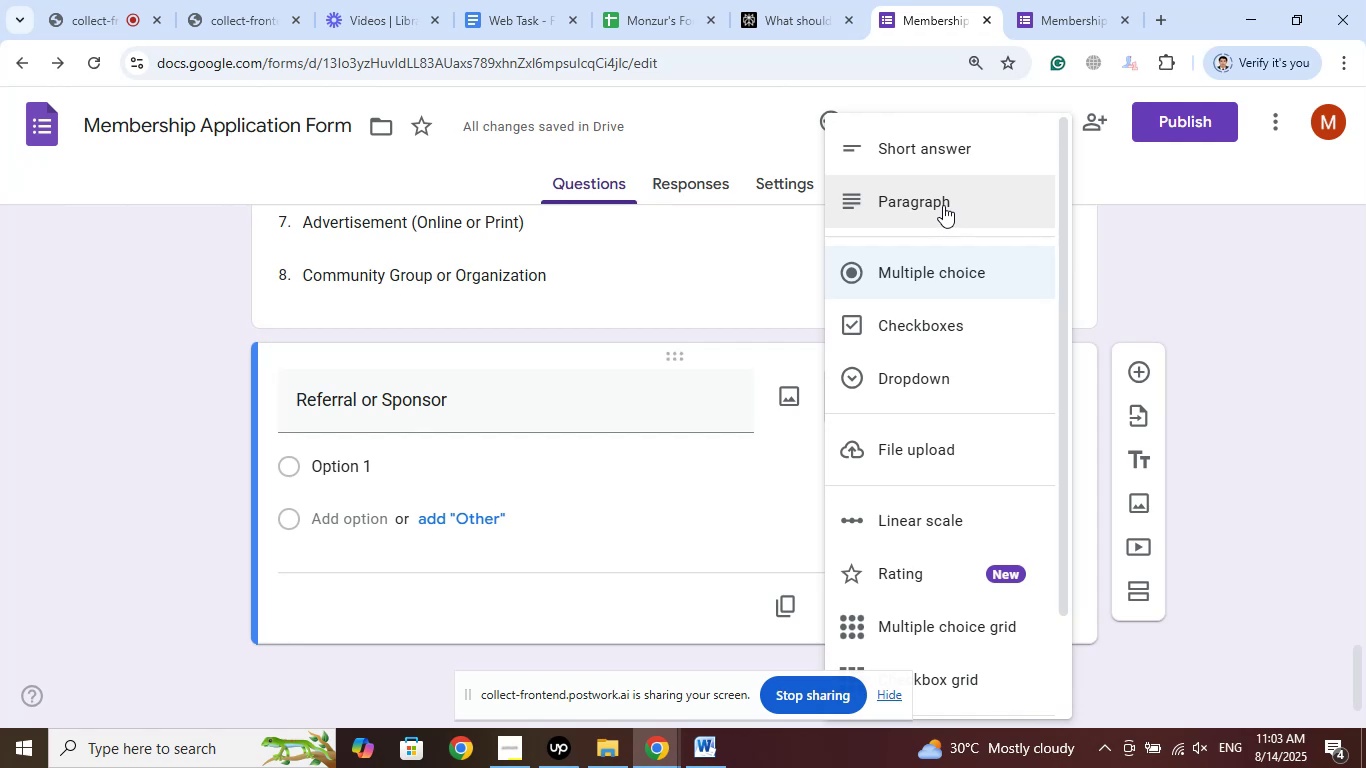 
left_click([942, 146])
 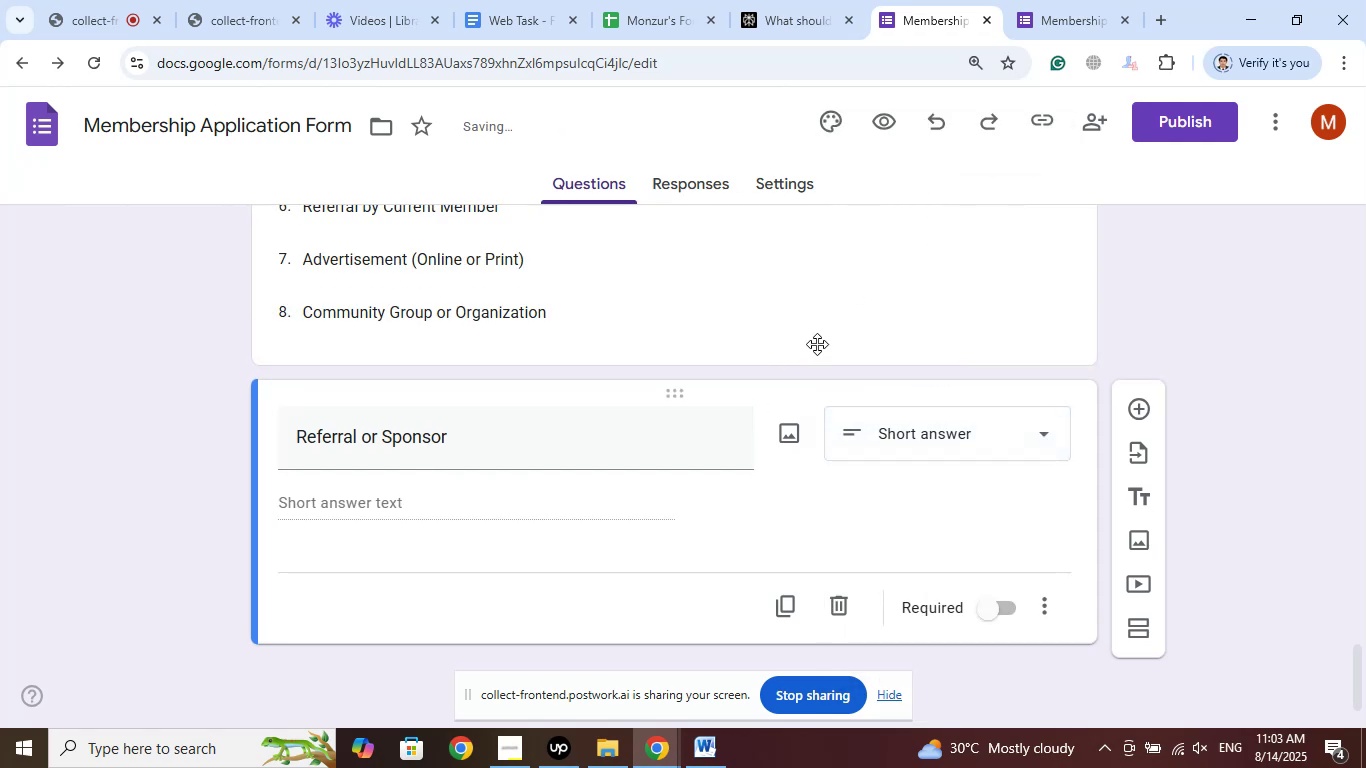 
left_click([802, 14])
 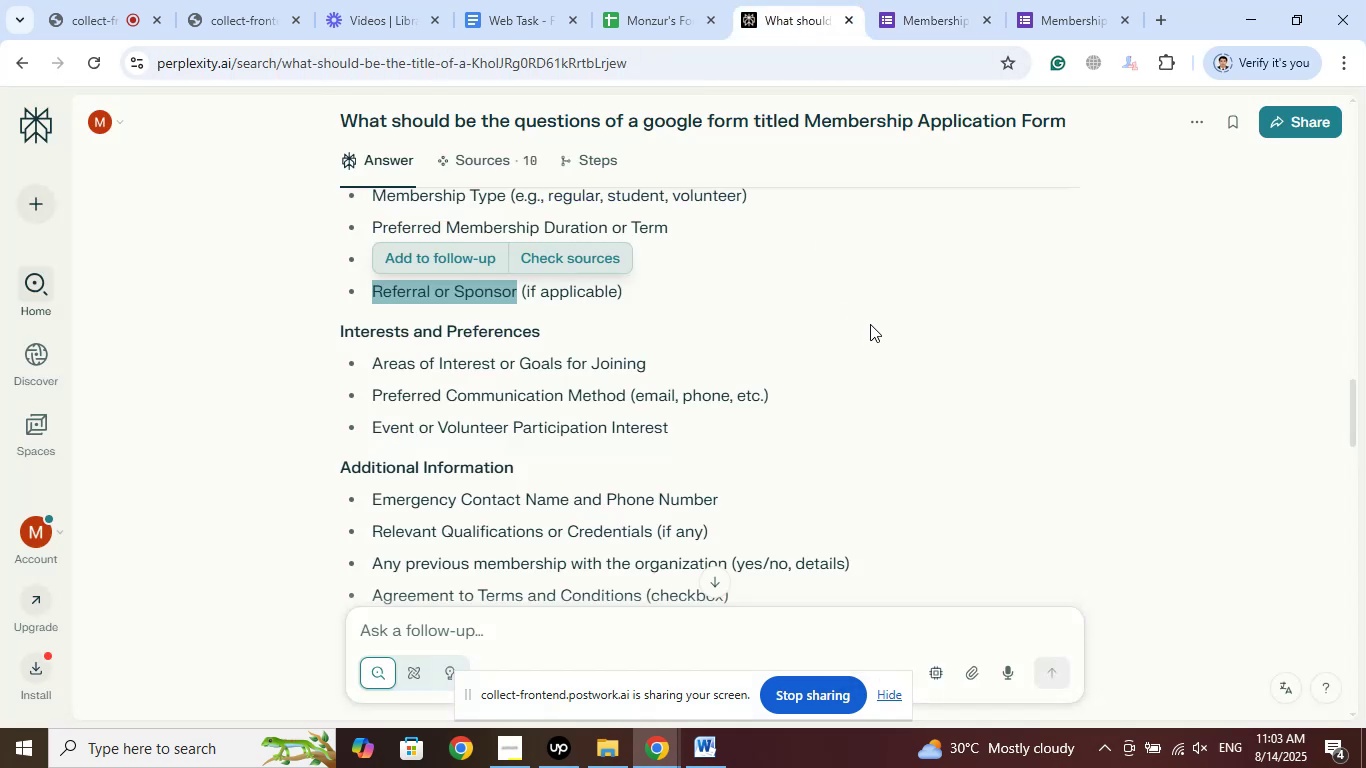 
scroll: coordinate [864, 319], scroll_direction: down, amount: 3.0
 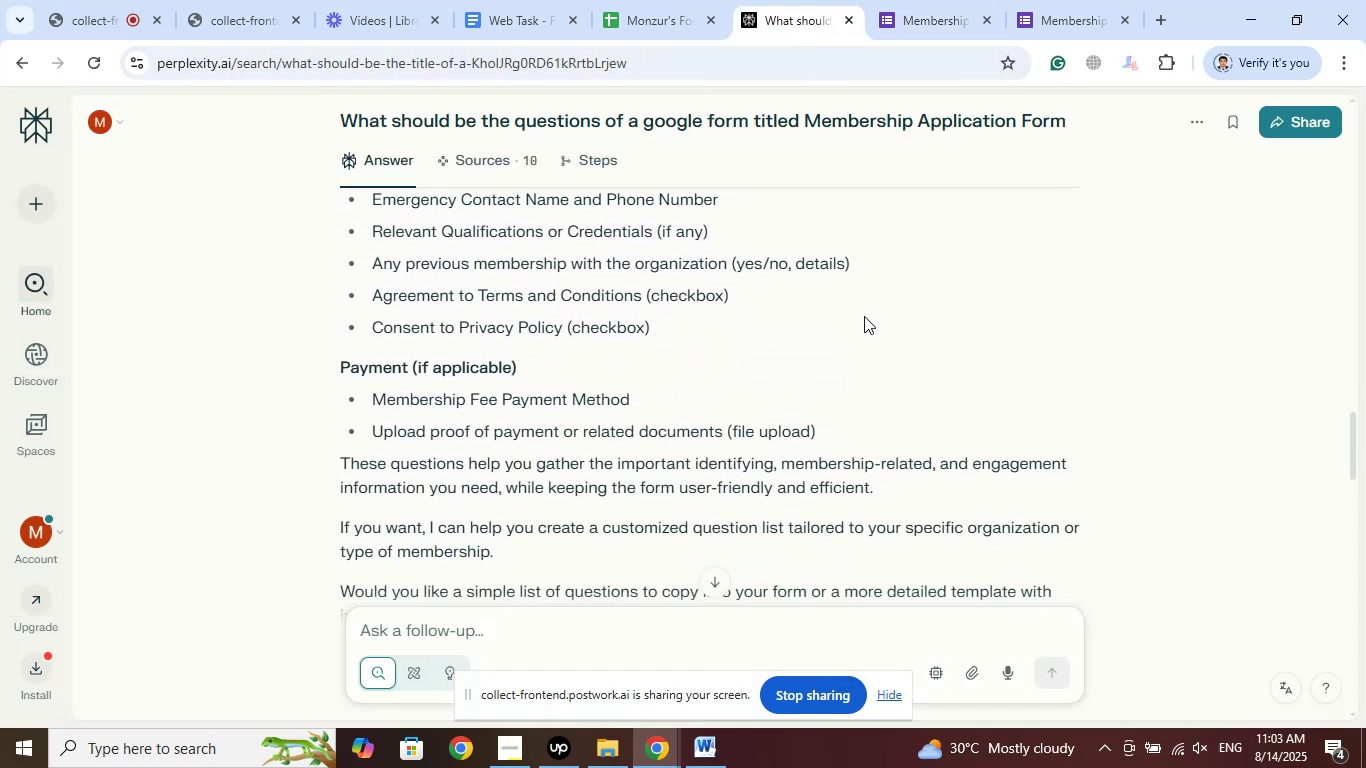 
scroll: coordinate [864, 312], scroll_direction: up, amount: 1.0
 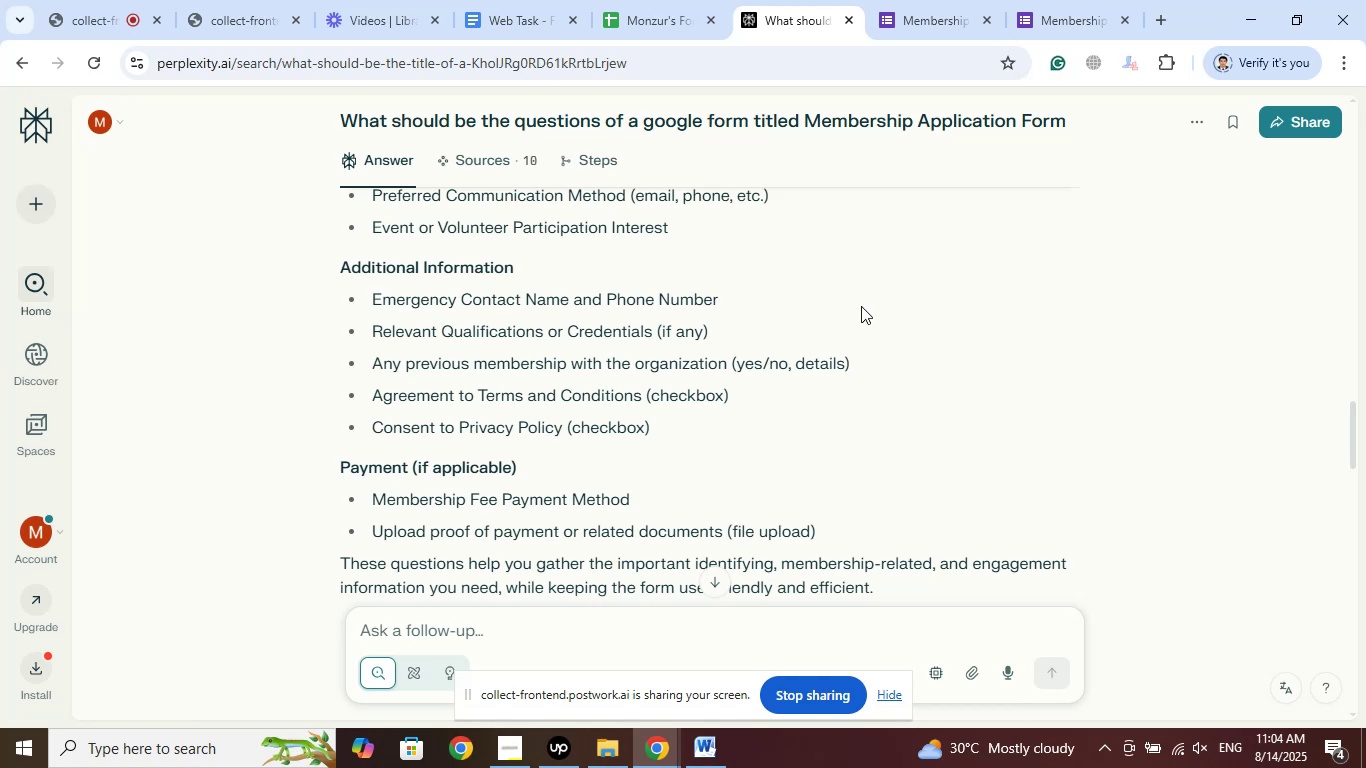 
wait(48.92)
 